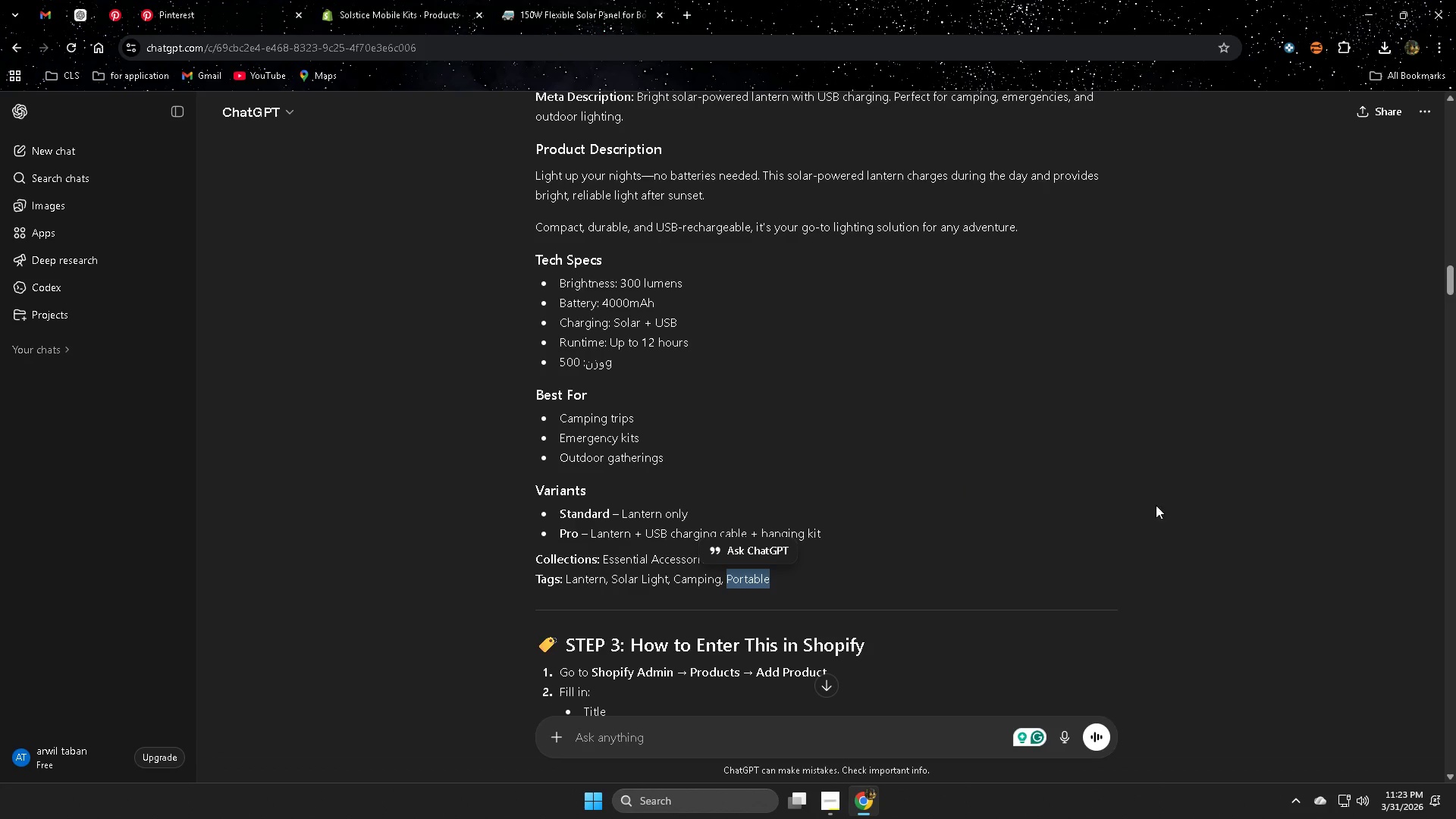 
scroll: coordinate [1119, 483], scroll_direction: up, amount: 13.0
 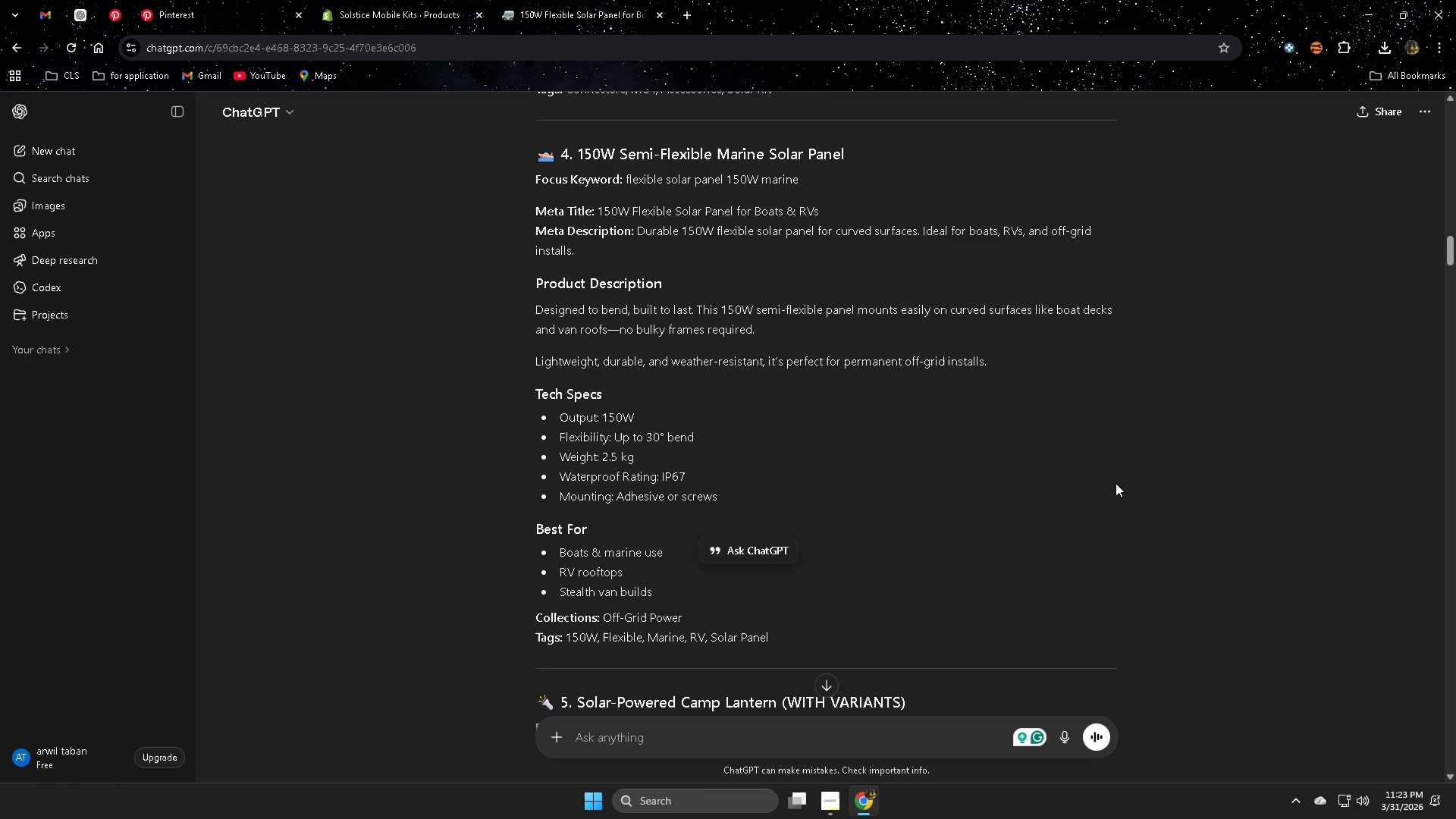 
double_click([583, 562])
 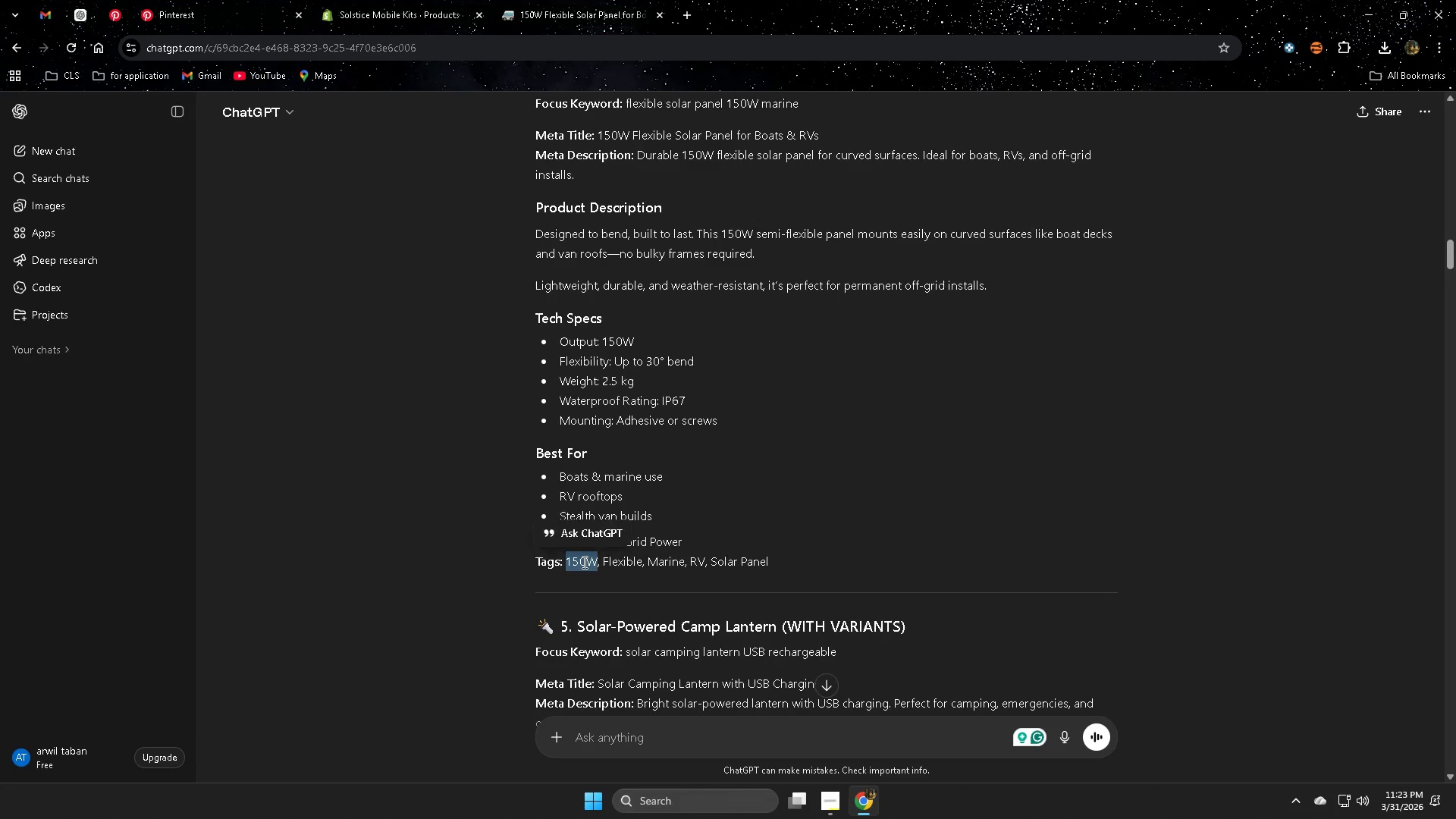 
key(Control+ControlLeft)
 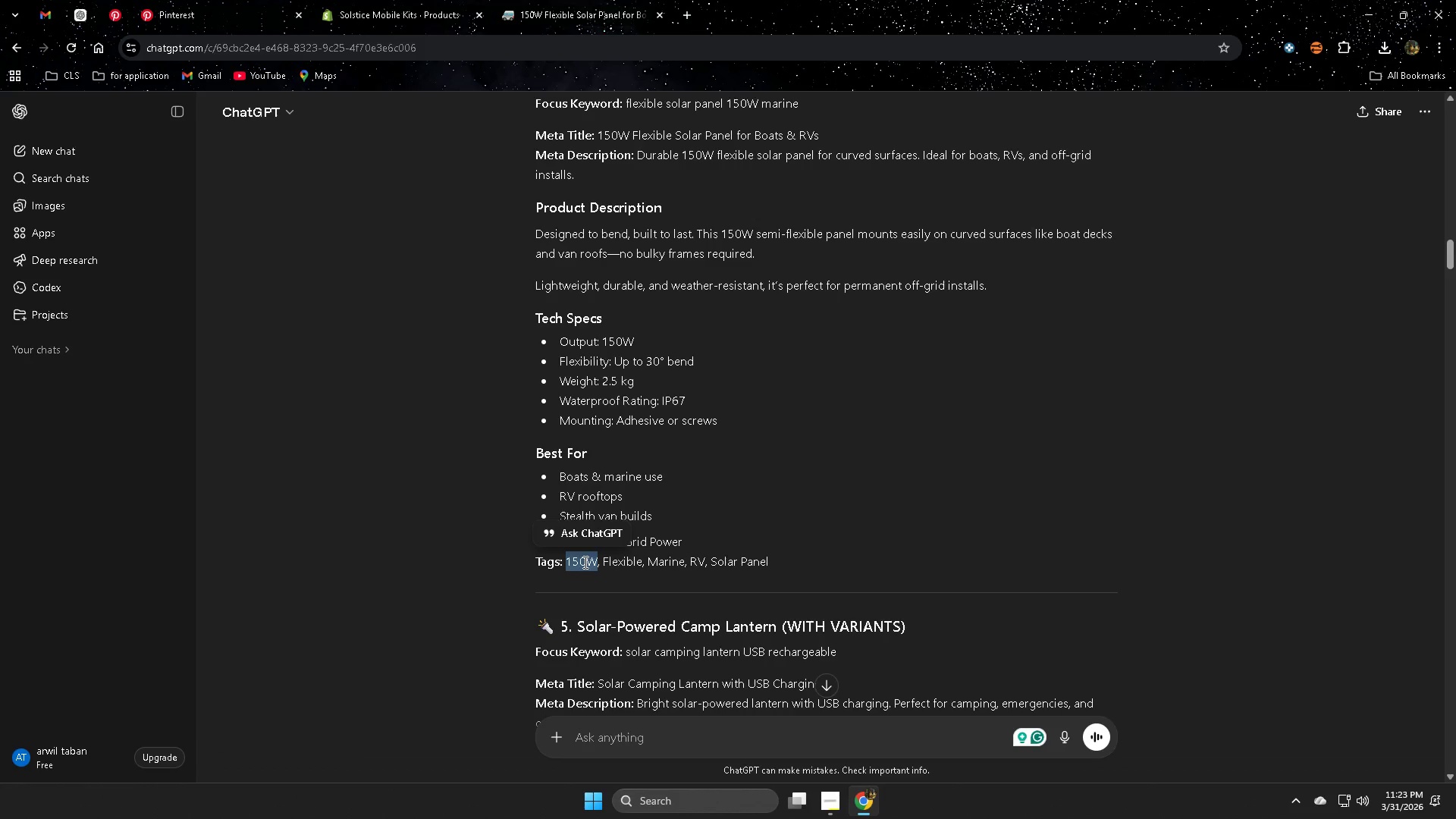 
key(Control+C)
 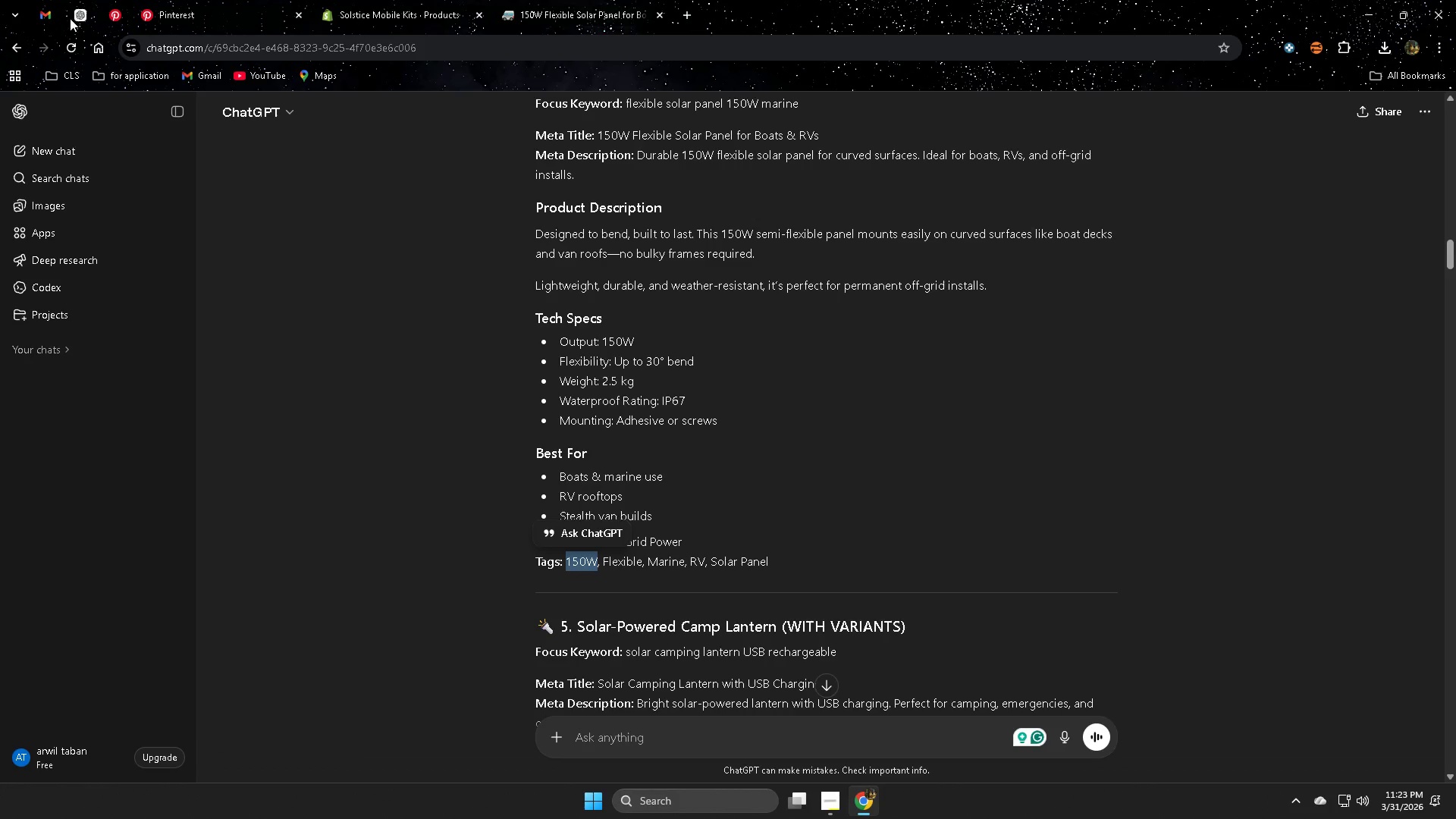 
scroll: coordinate [1049, 505], scroll_direction: down, amount: 1.0
 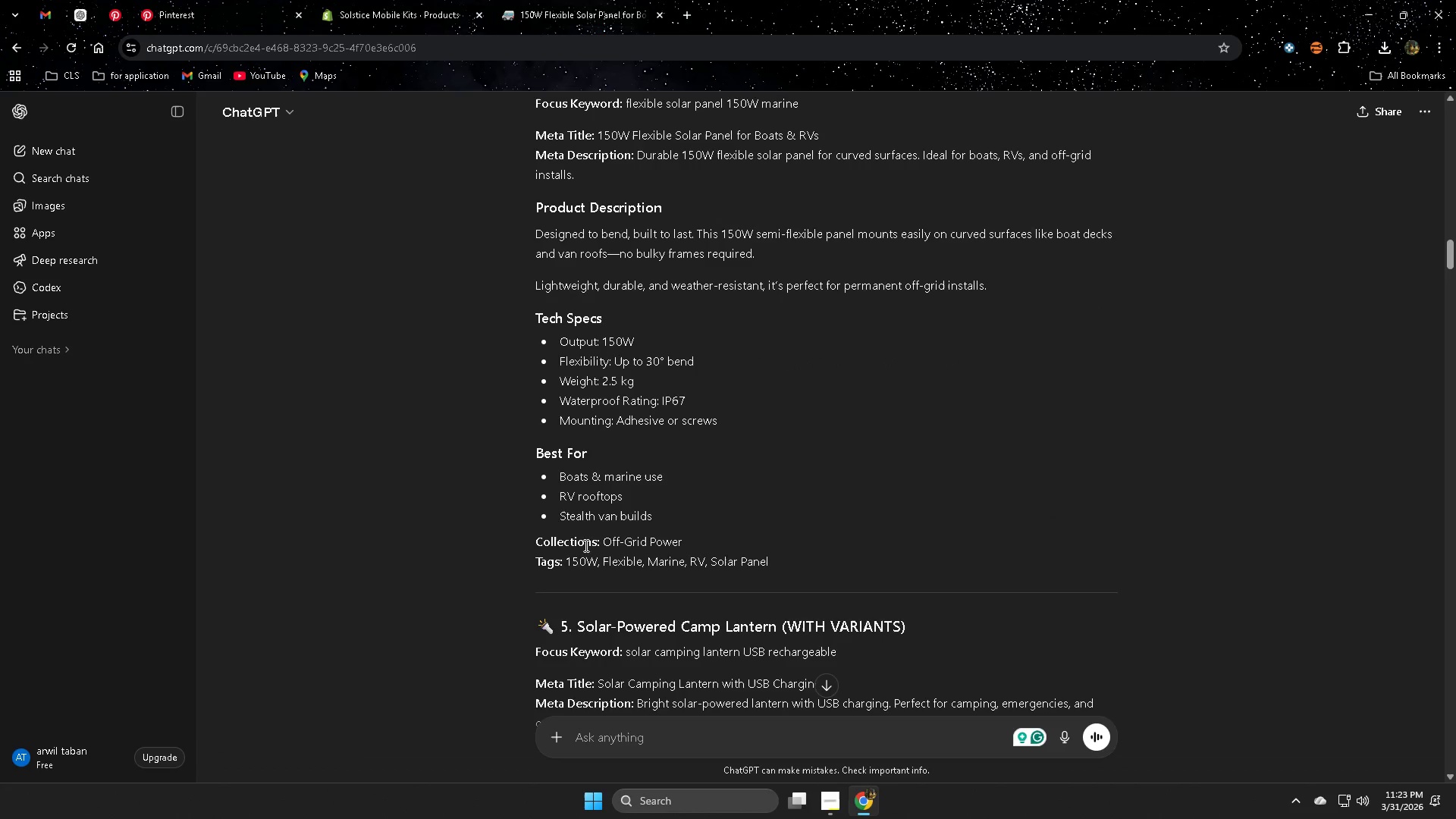 
left_click([76, 17])
 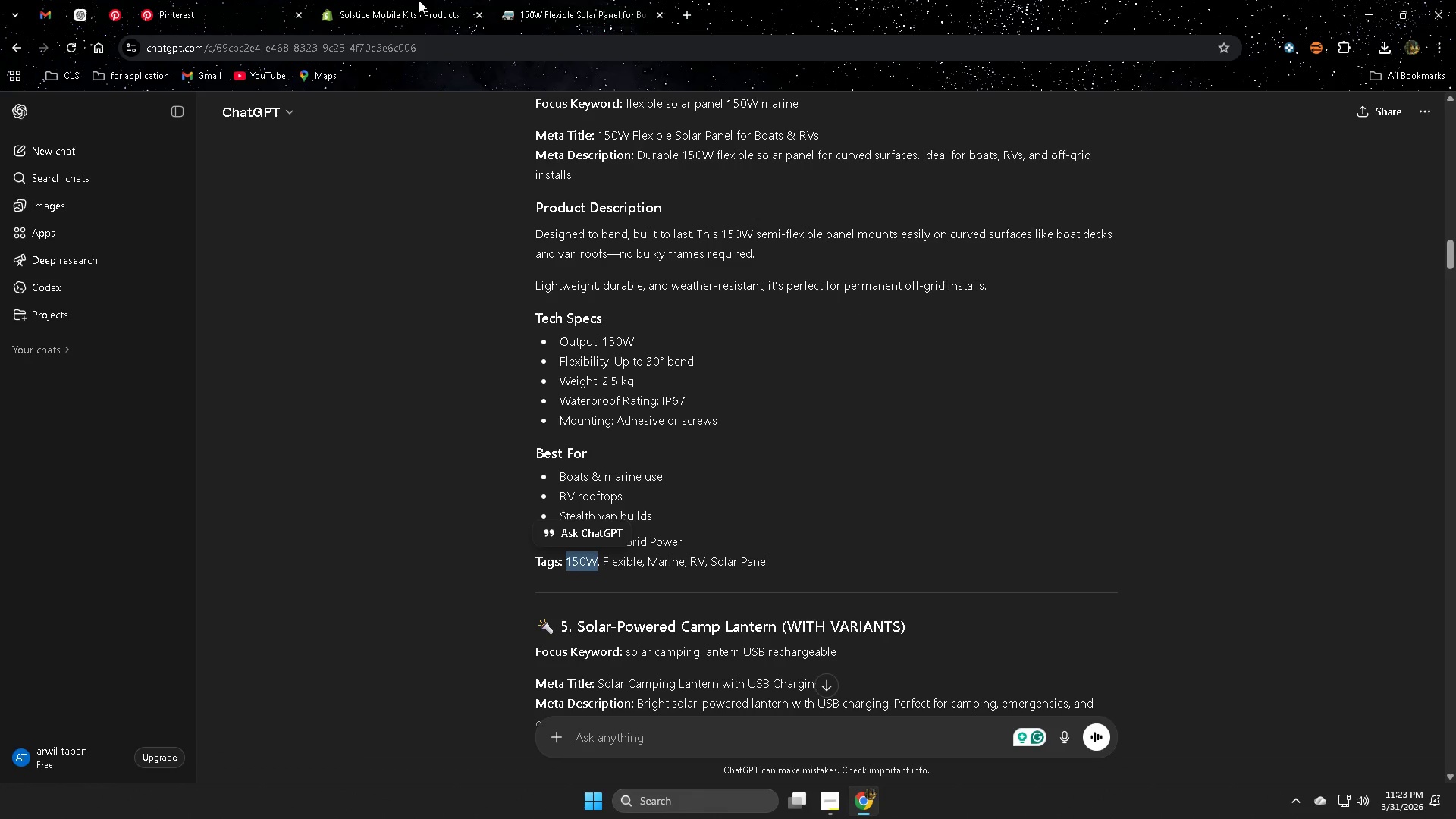 
left_click([420, 0])
 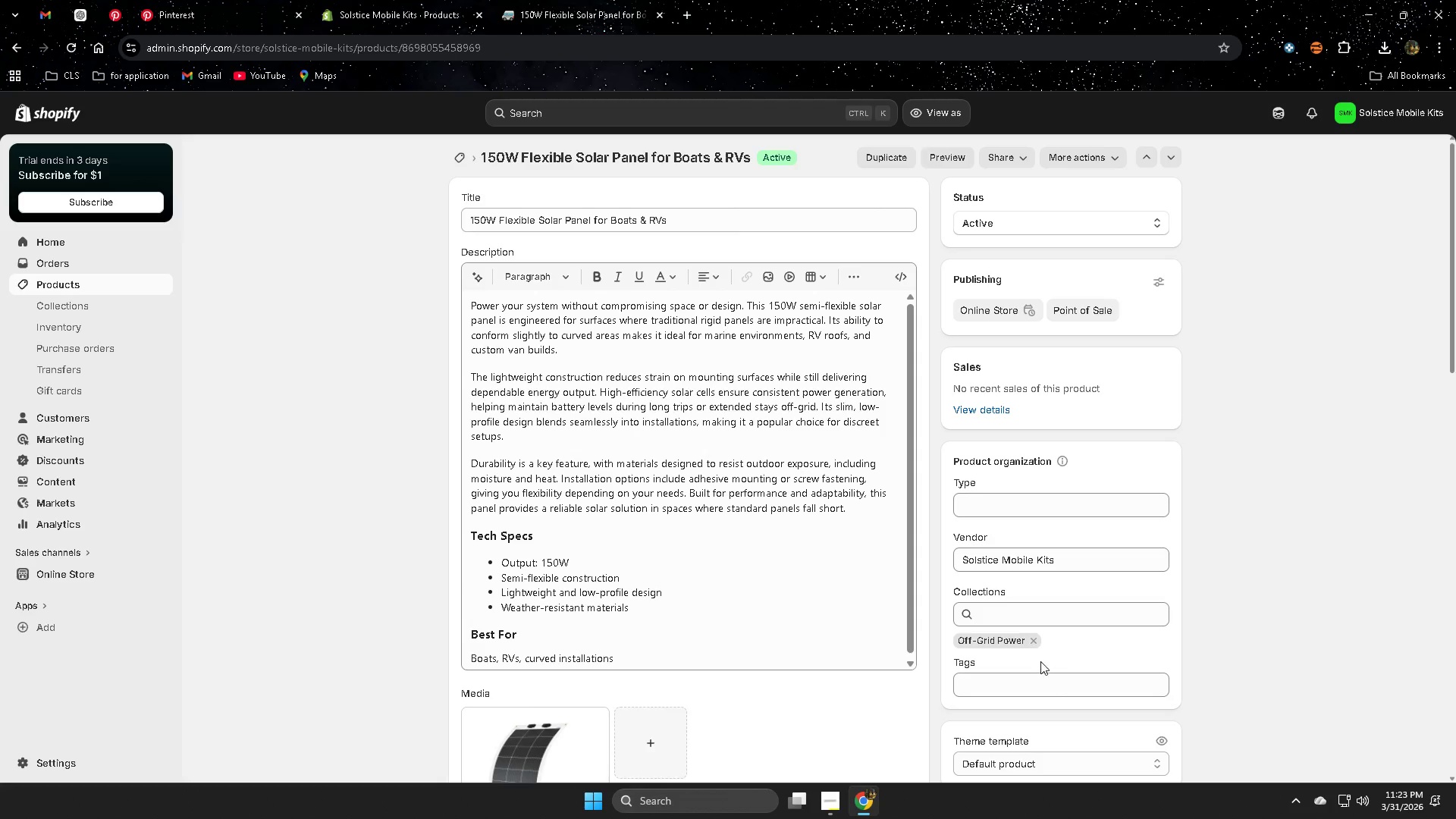 
left_click([1025, 526])
 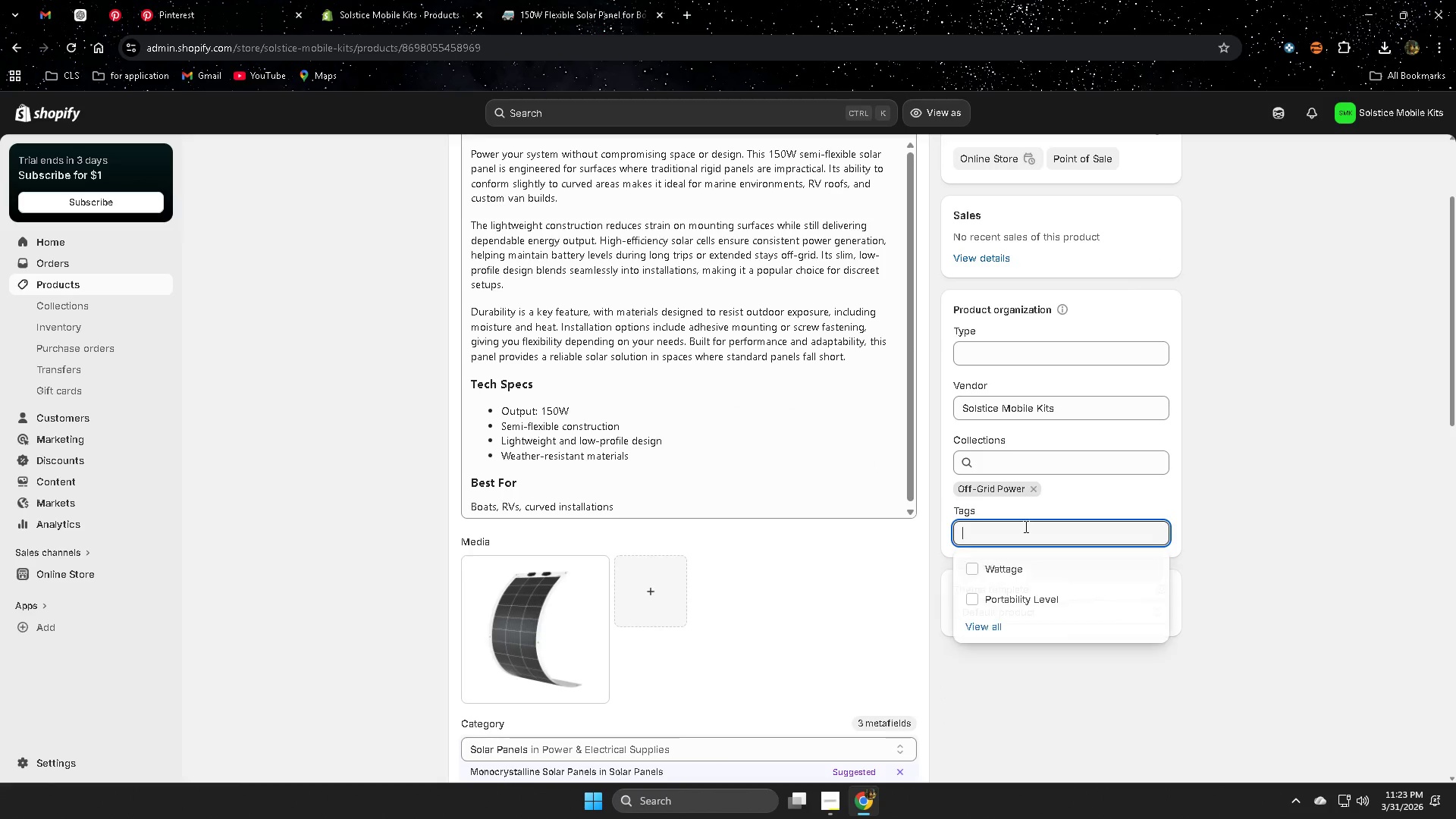 
key(Control+ControlLeft)
 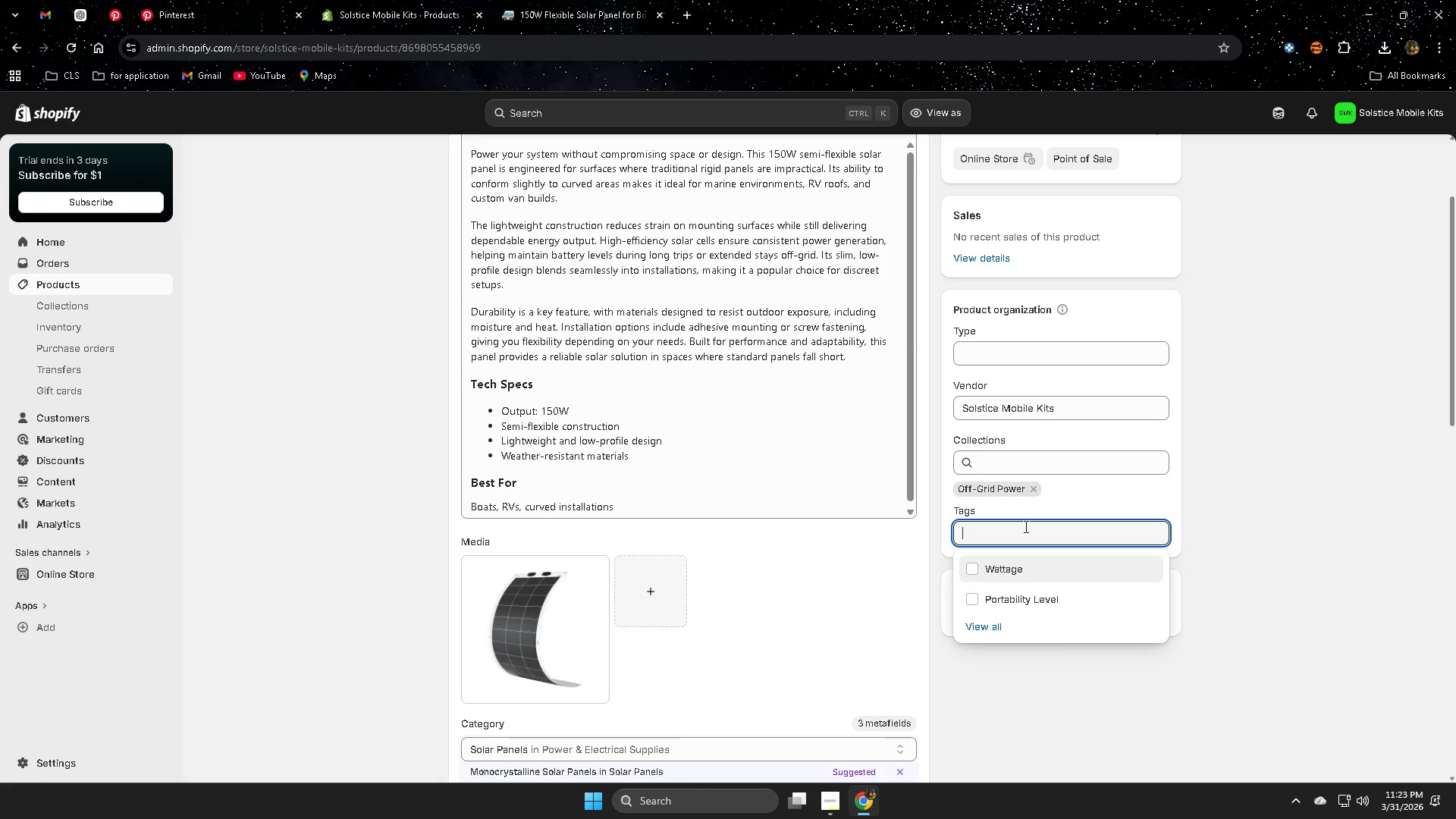 
key(Control+V)
 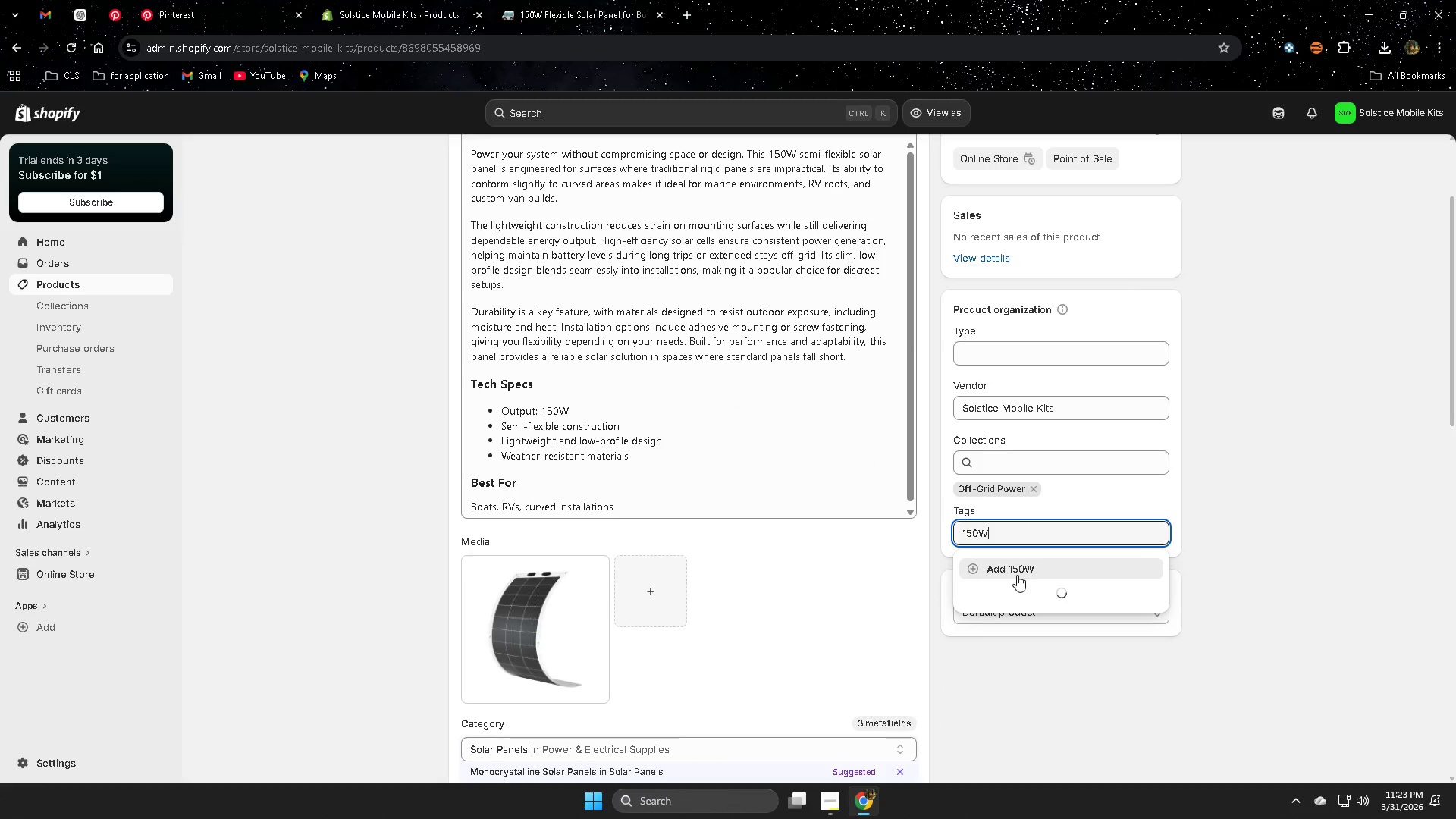 
left_click([1017, 573])
 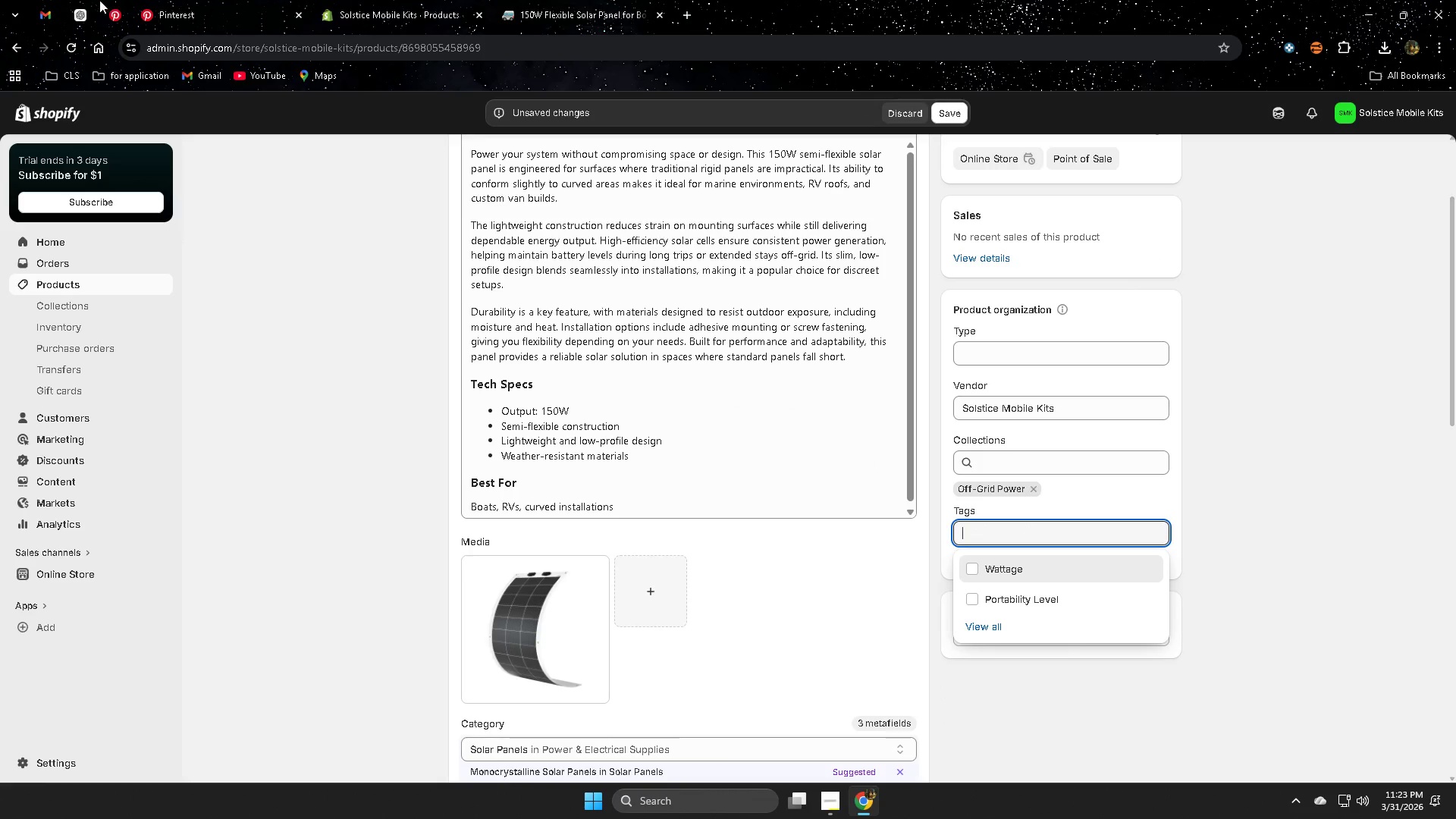 
left_click([74, 14])
 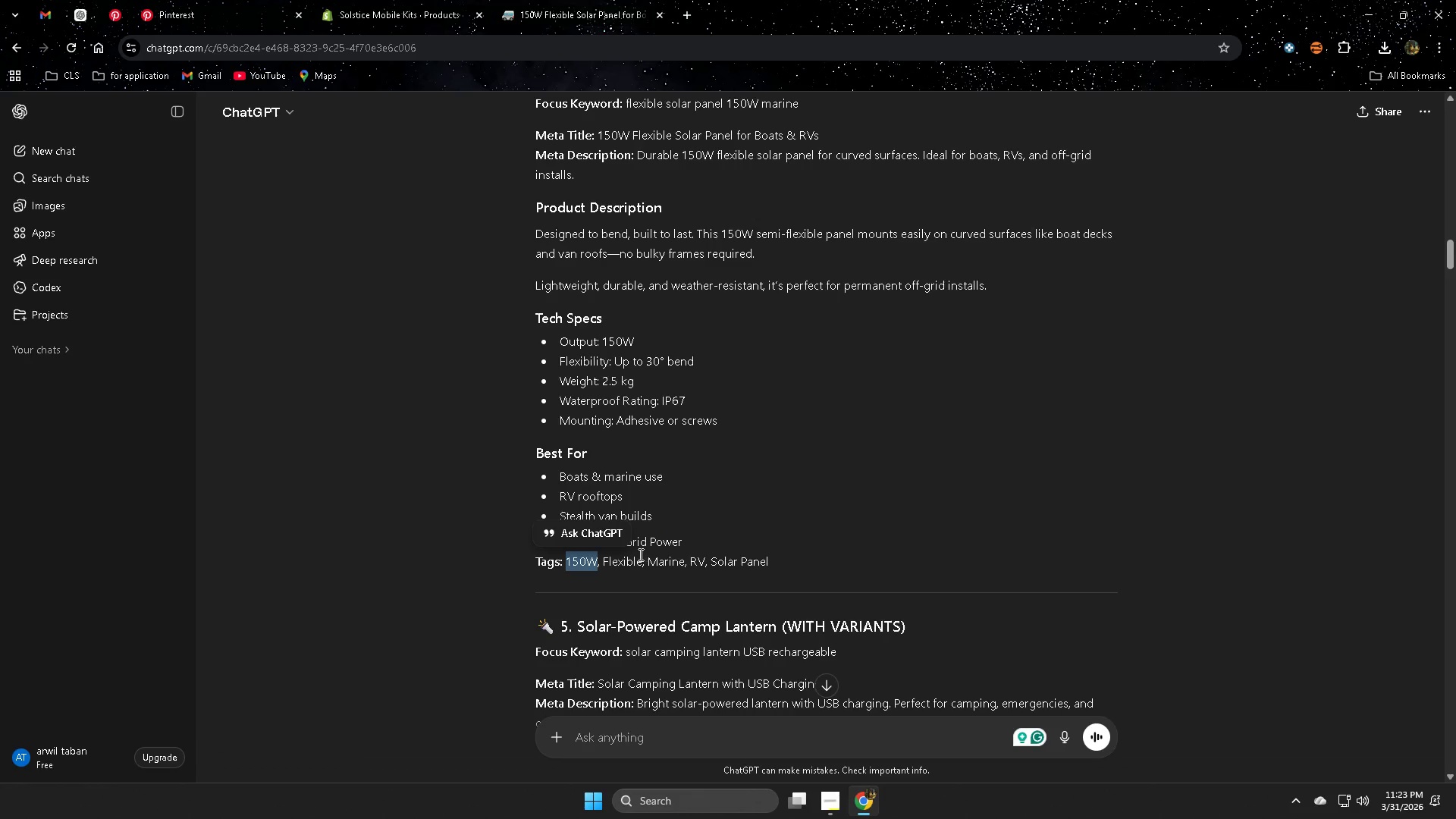 
scroll: coordinate [1191, 623], scroll_direction: down, amount: 2.0
 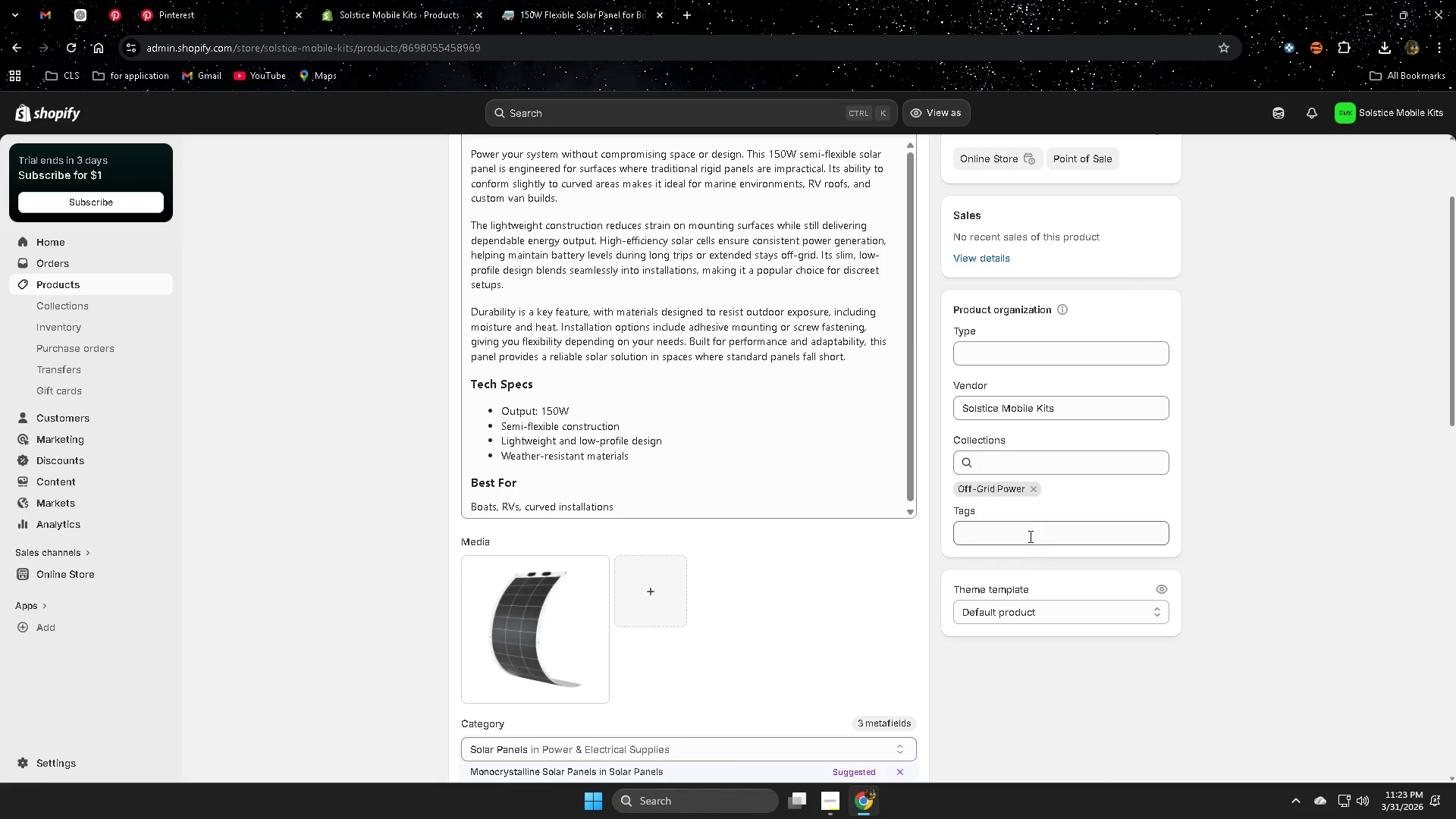 
double_click([626, 562])
 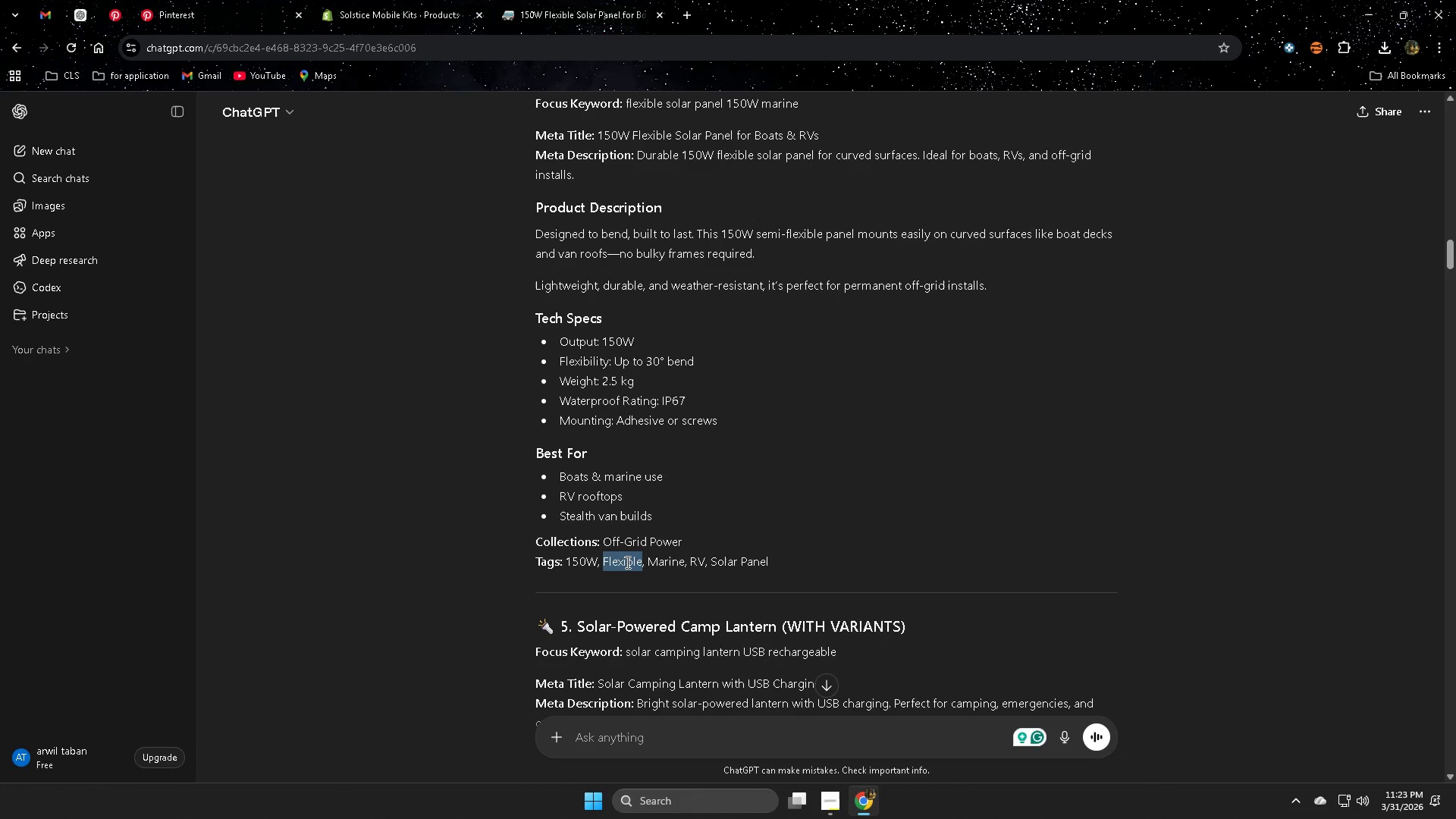 
key(Control+ControlLeft)
 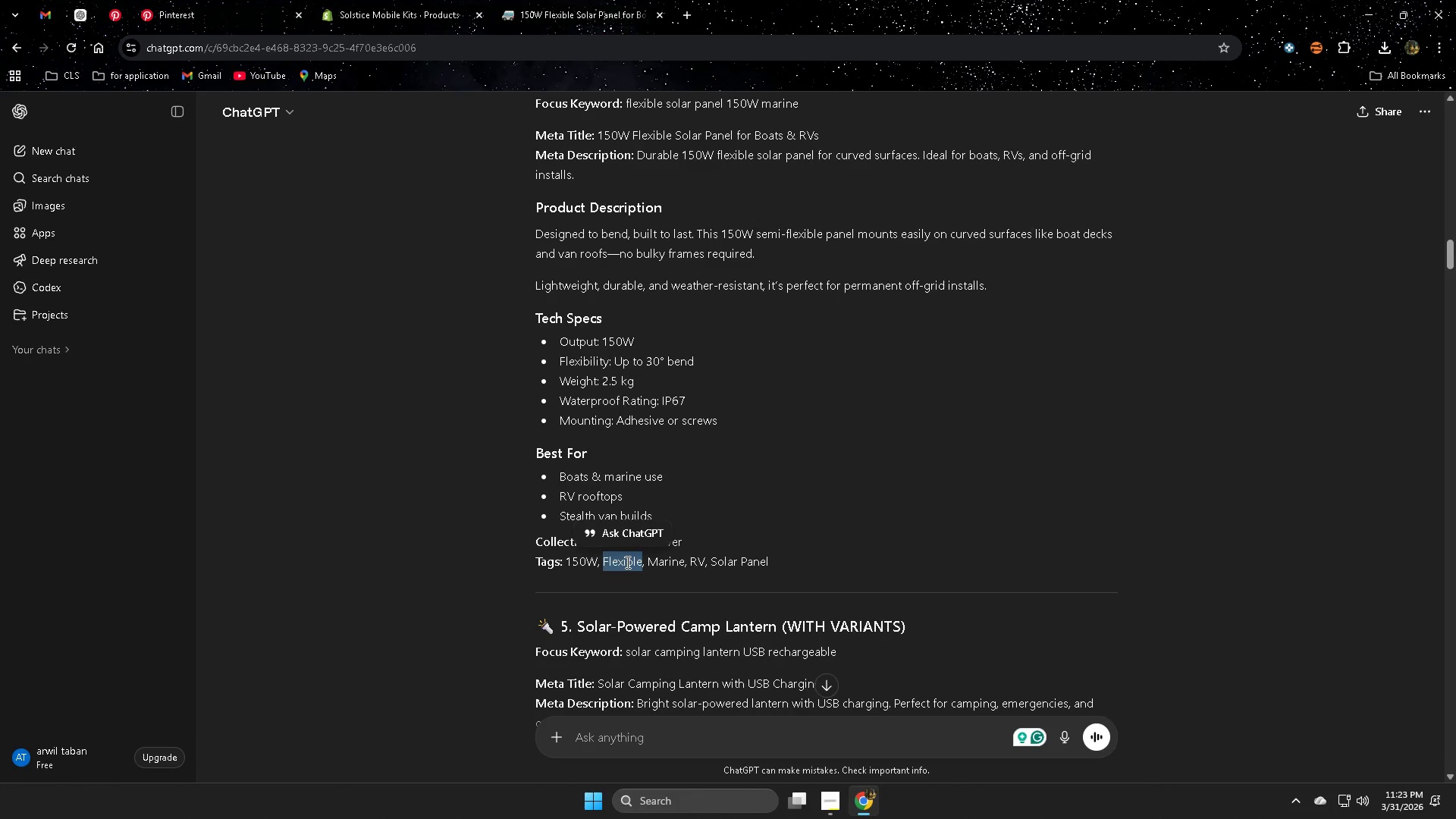 
key(Control+C)
 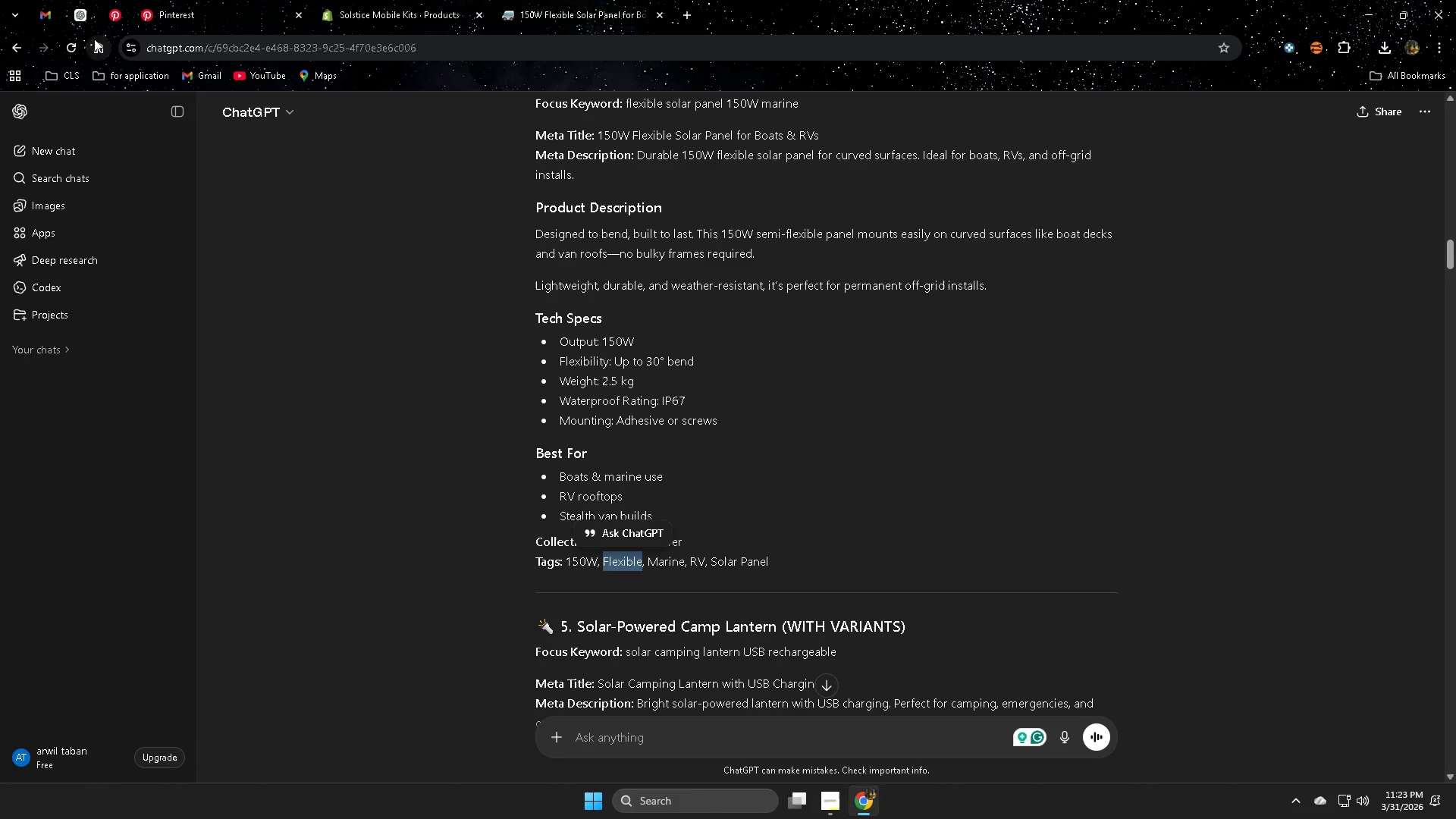 
left_click([83, 17])
 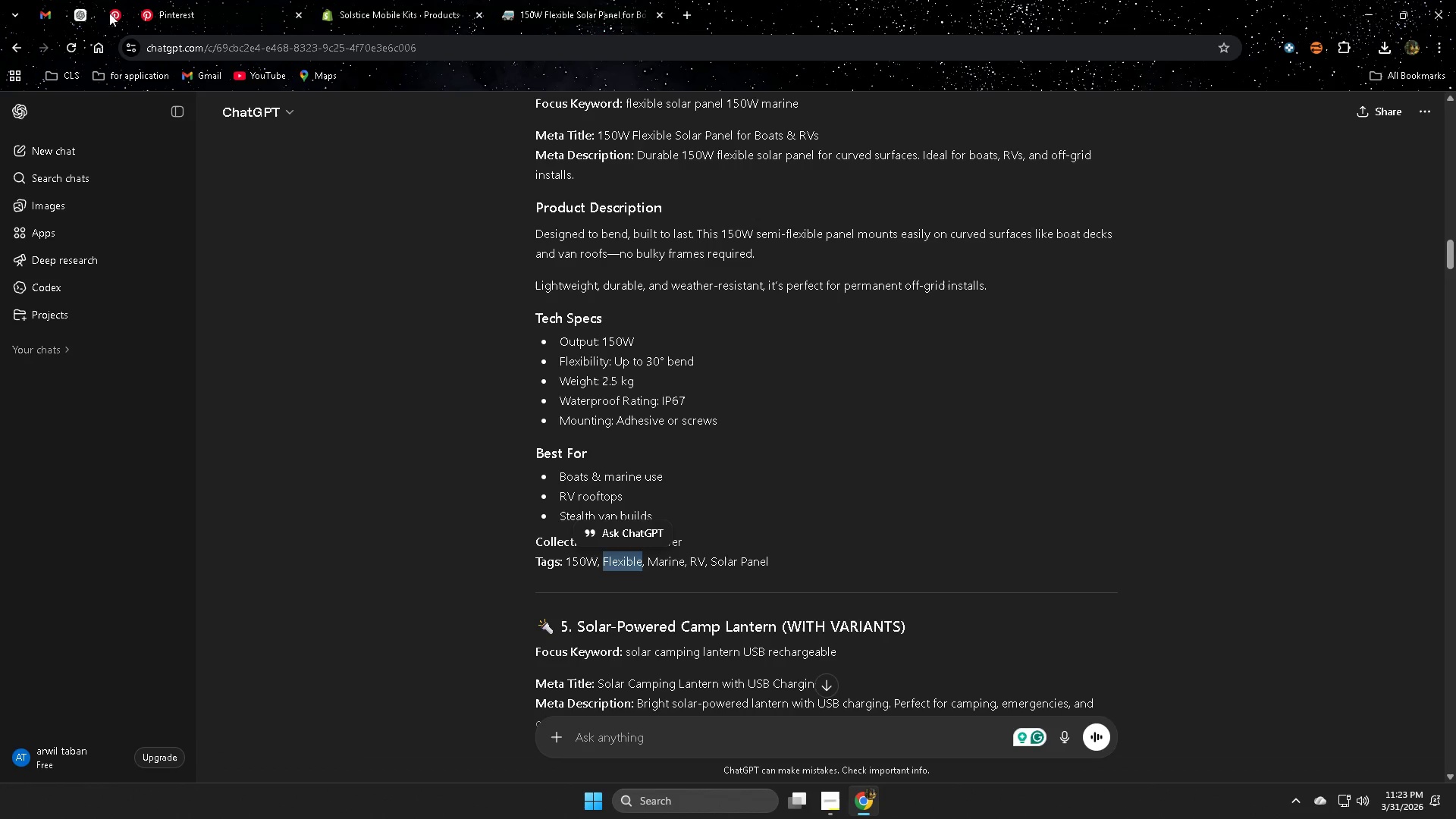 
left_click([372, 5])
 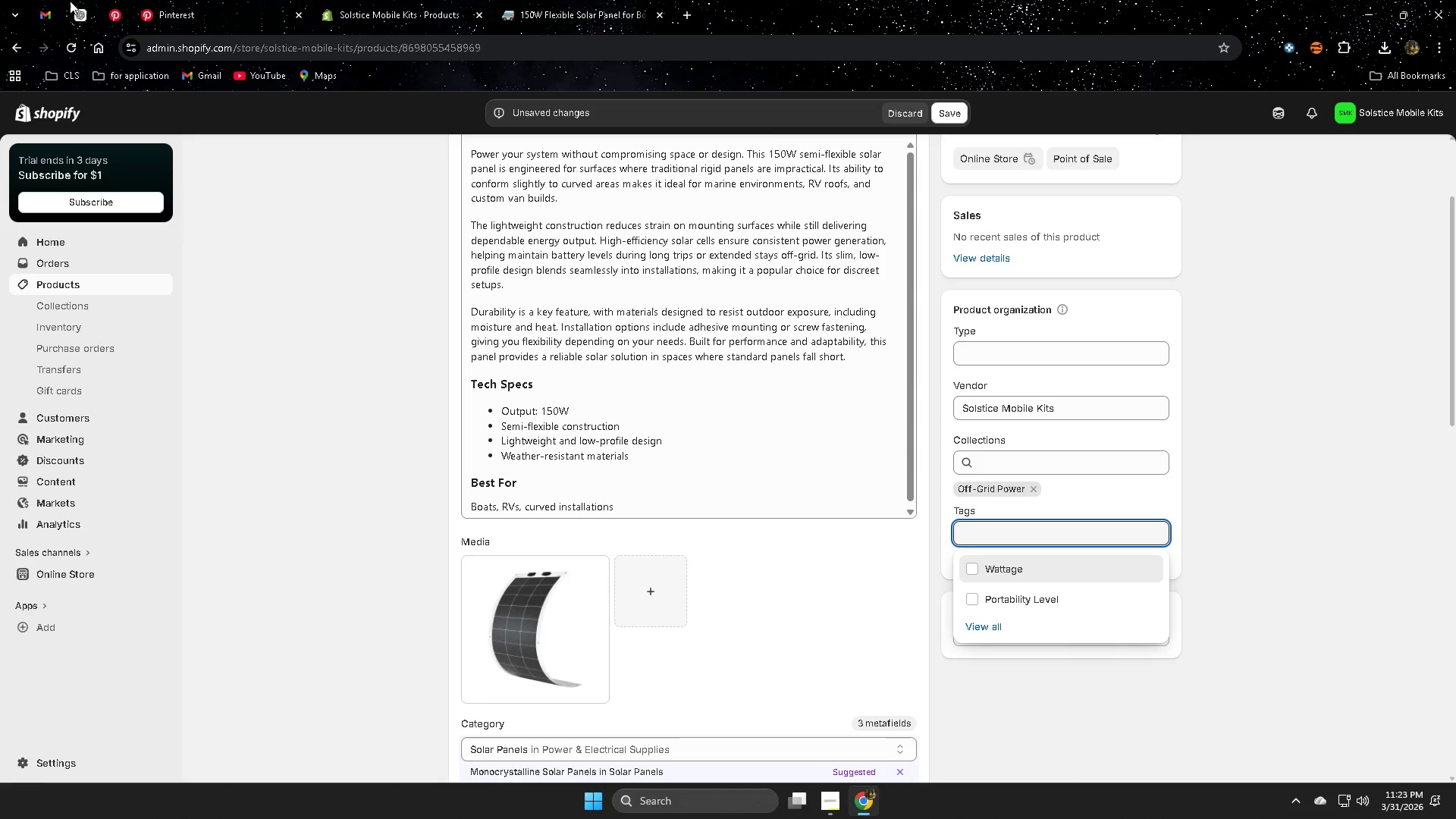 
left_click([78, 8])
 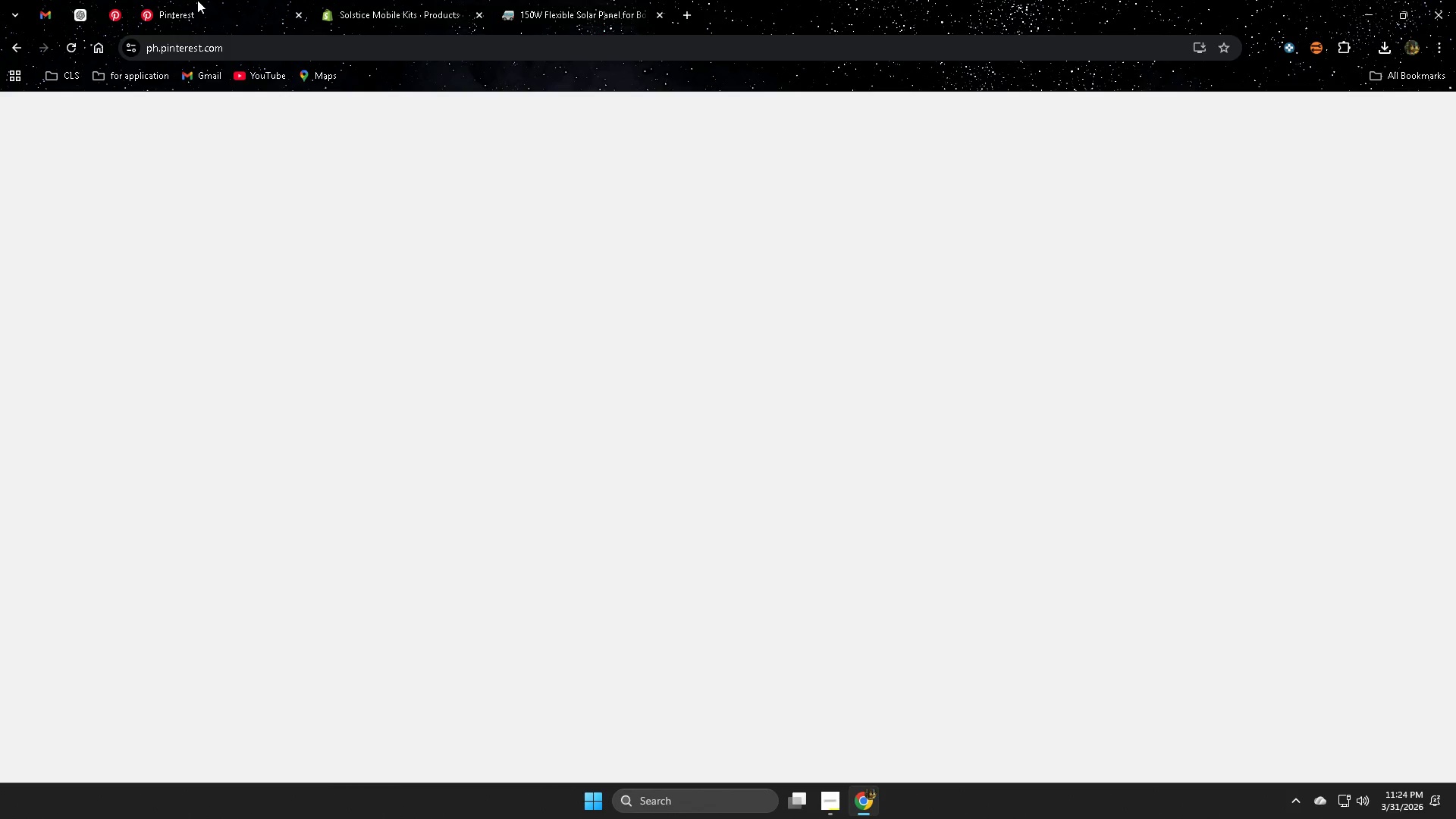 
double_click([415, 0])
 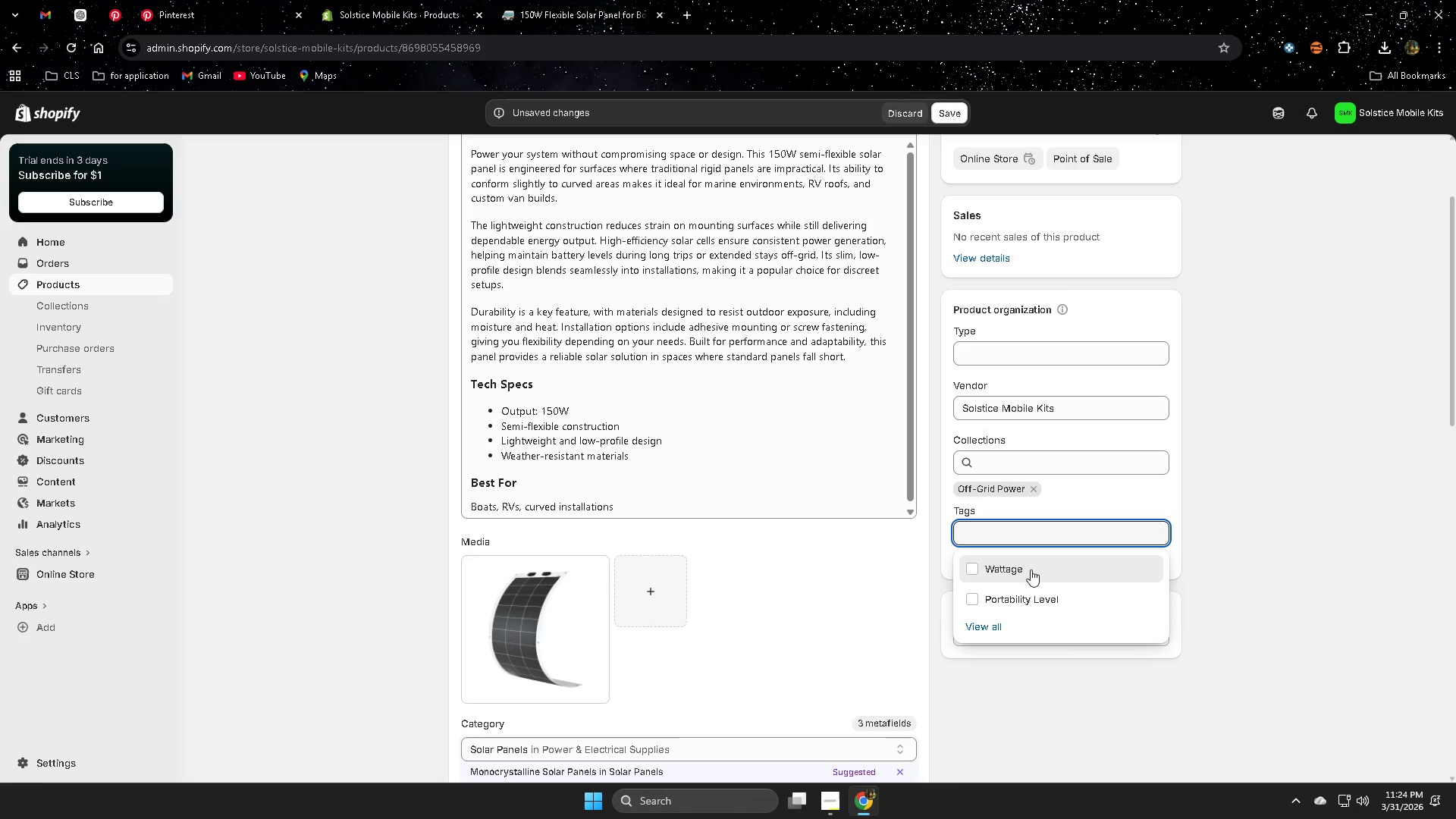 
key(Control+ControlLeft)
 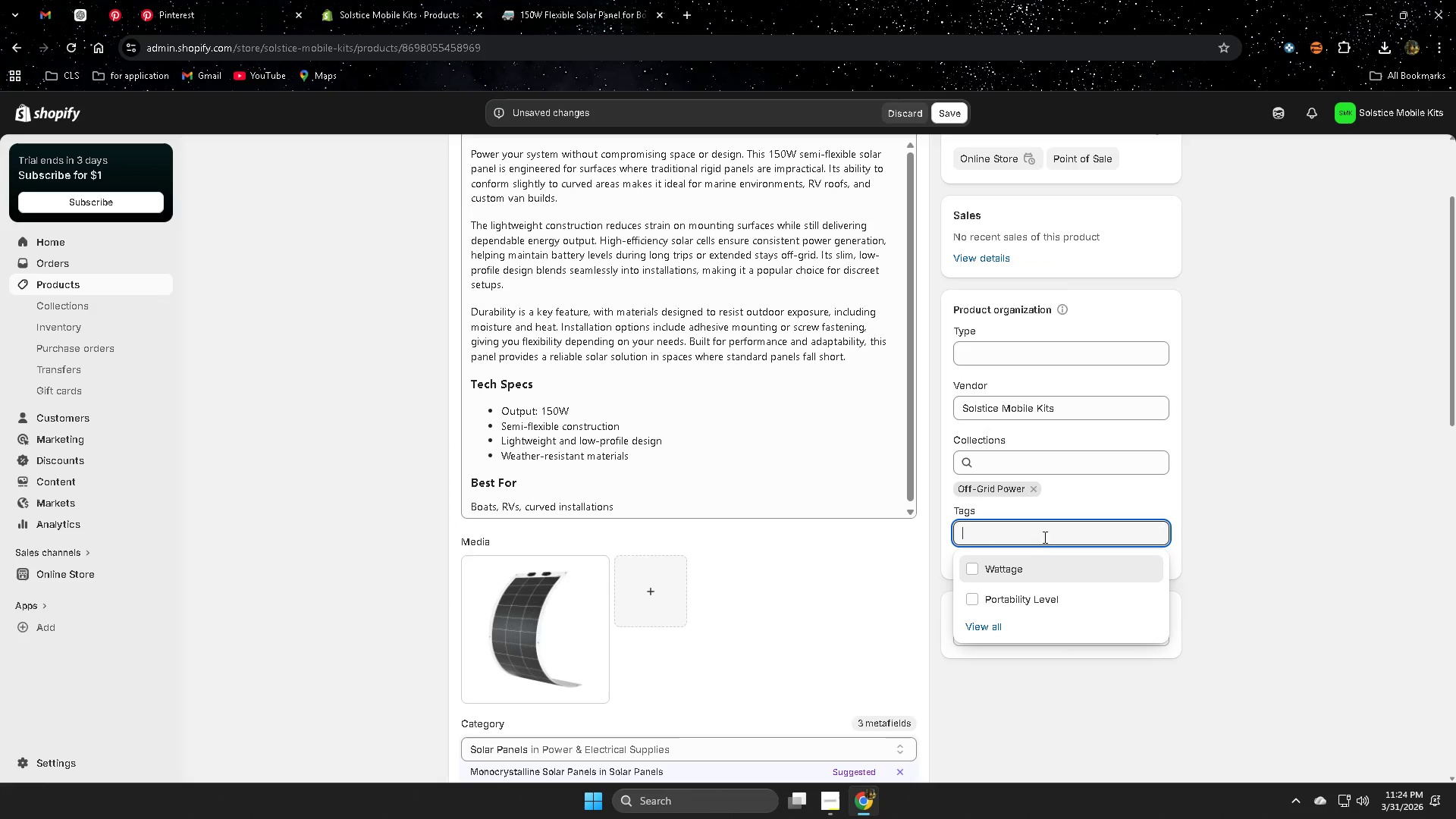 
key(Control+V)
 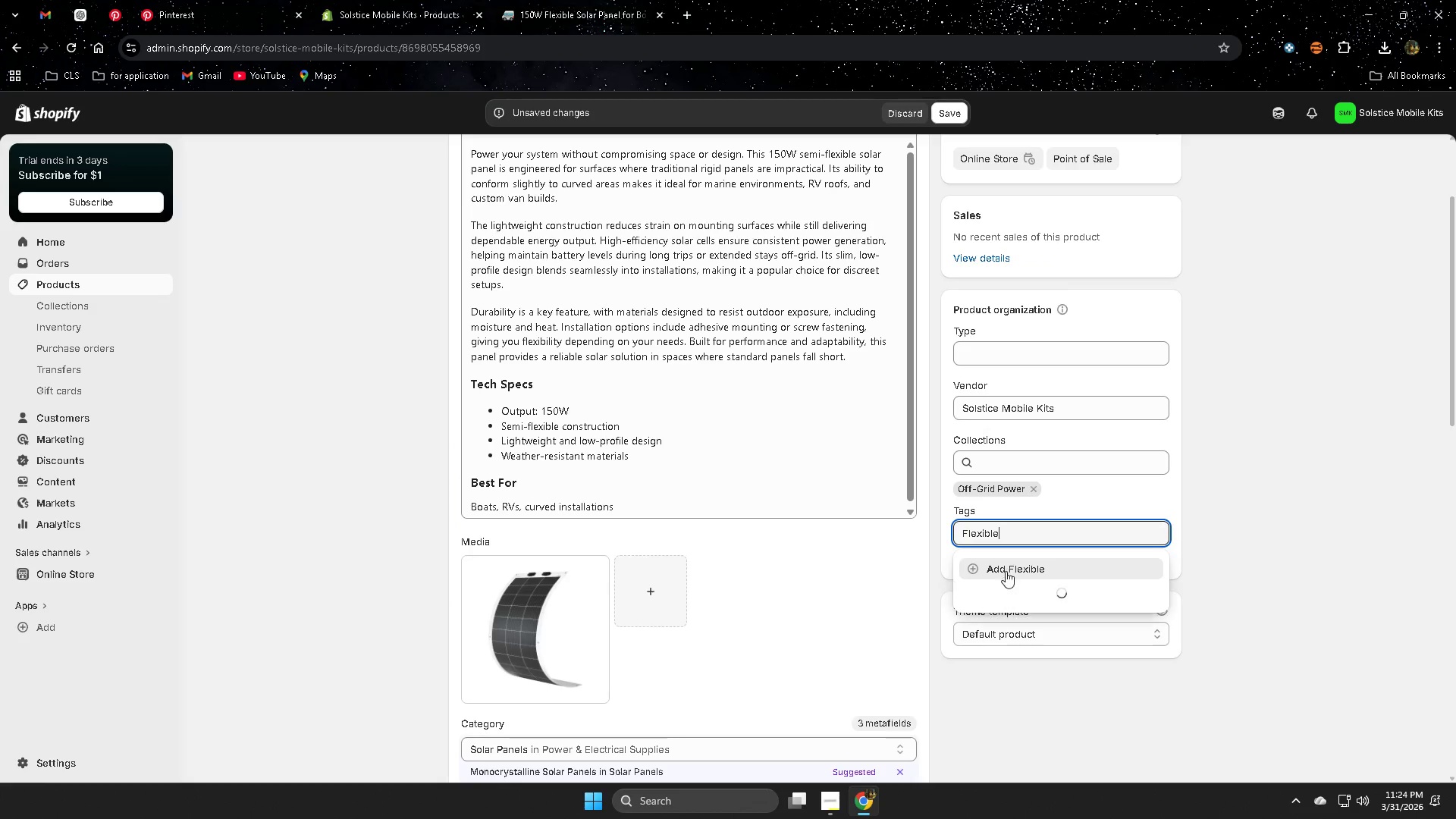 
left_click([1006, 569])
 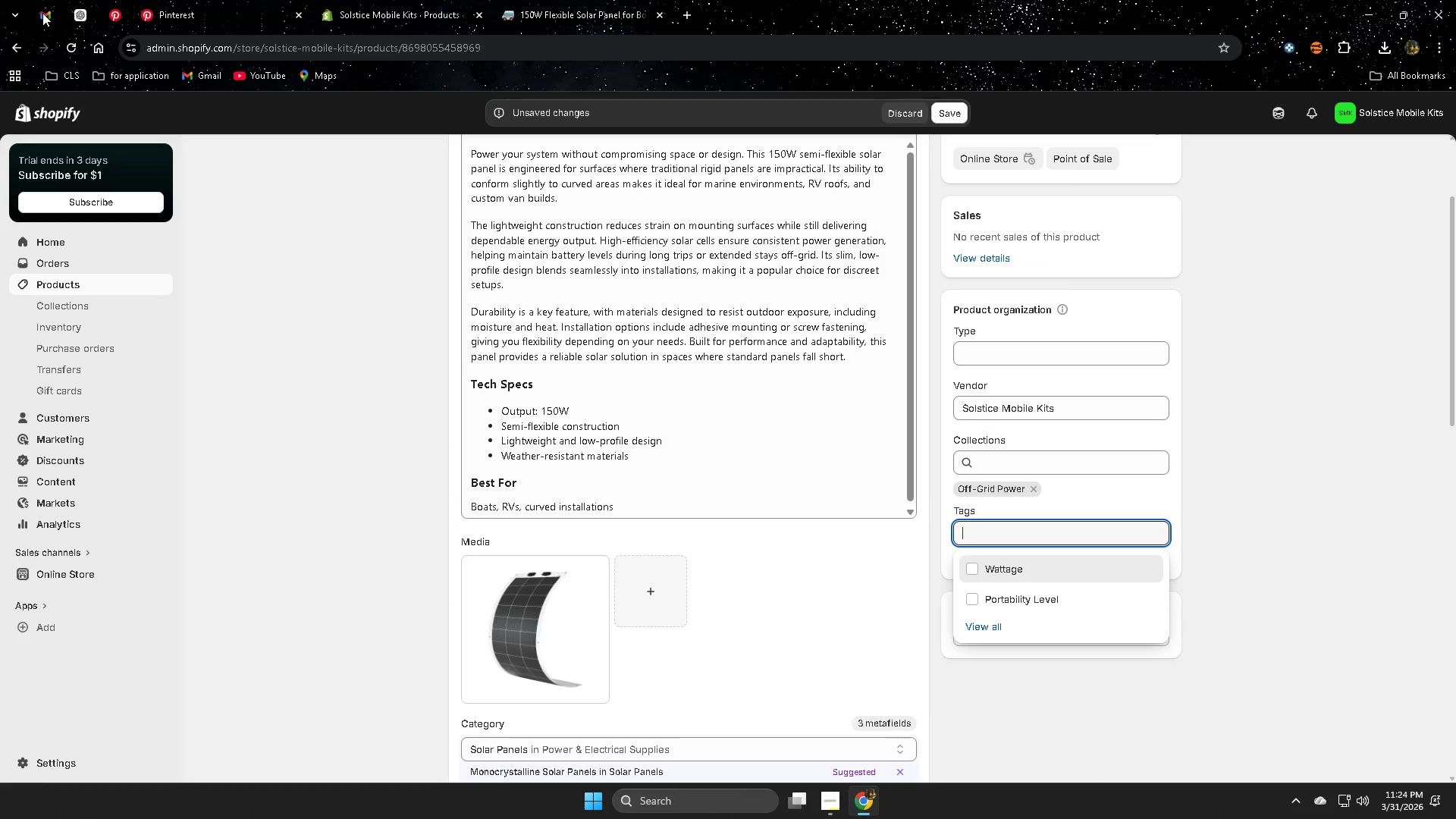 
left_click([77, 17])
 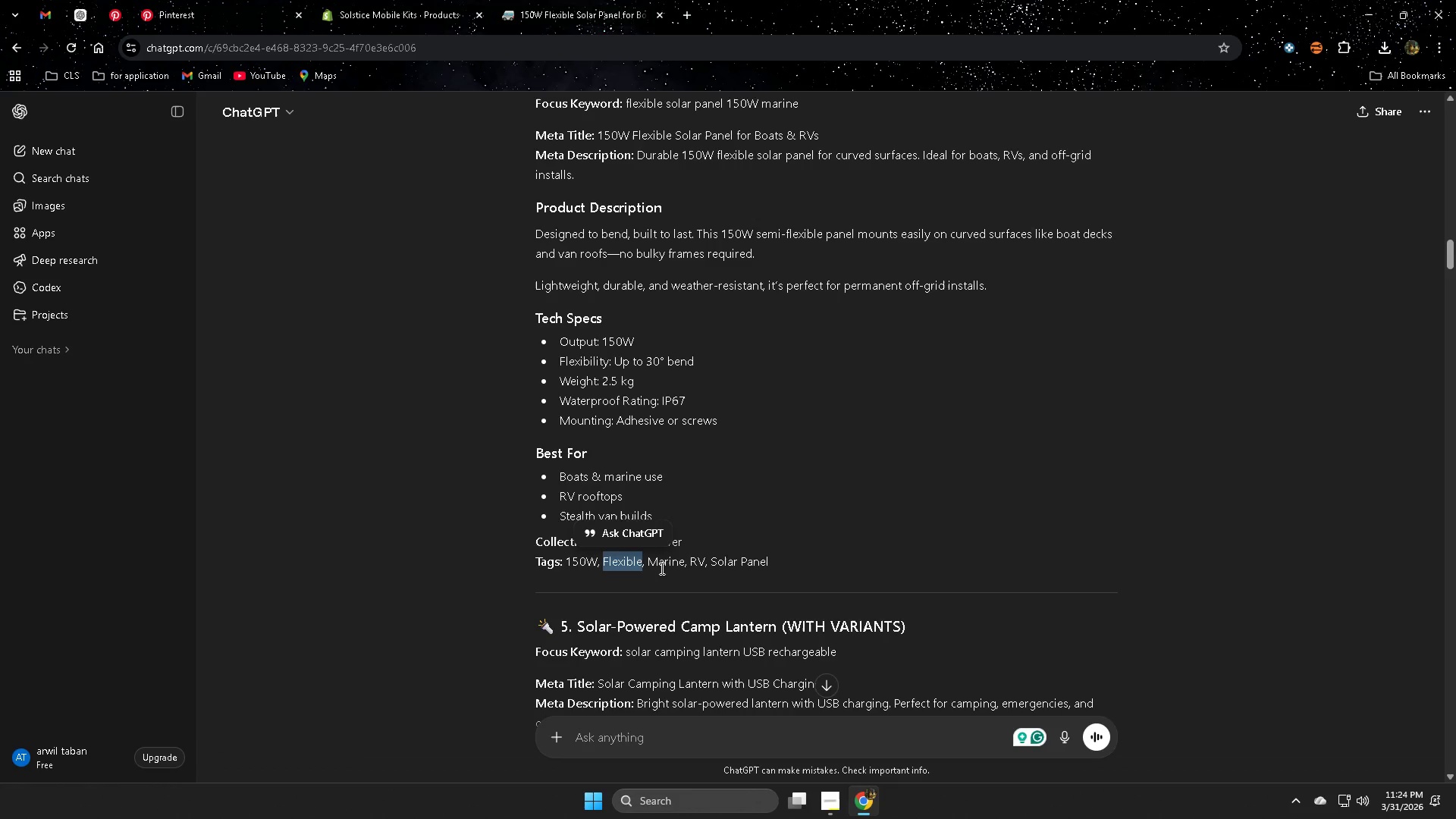 
double_click([663, 567])
 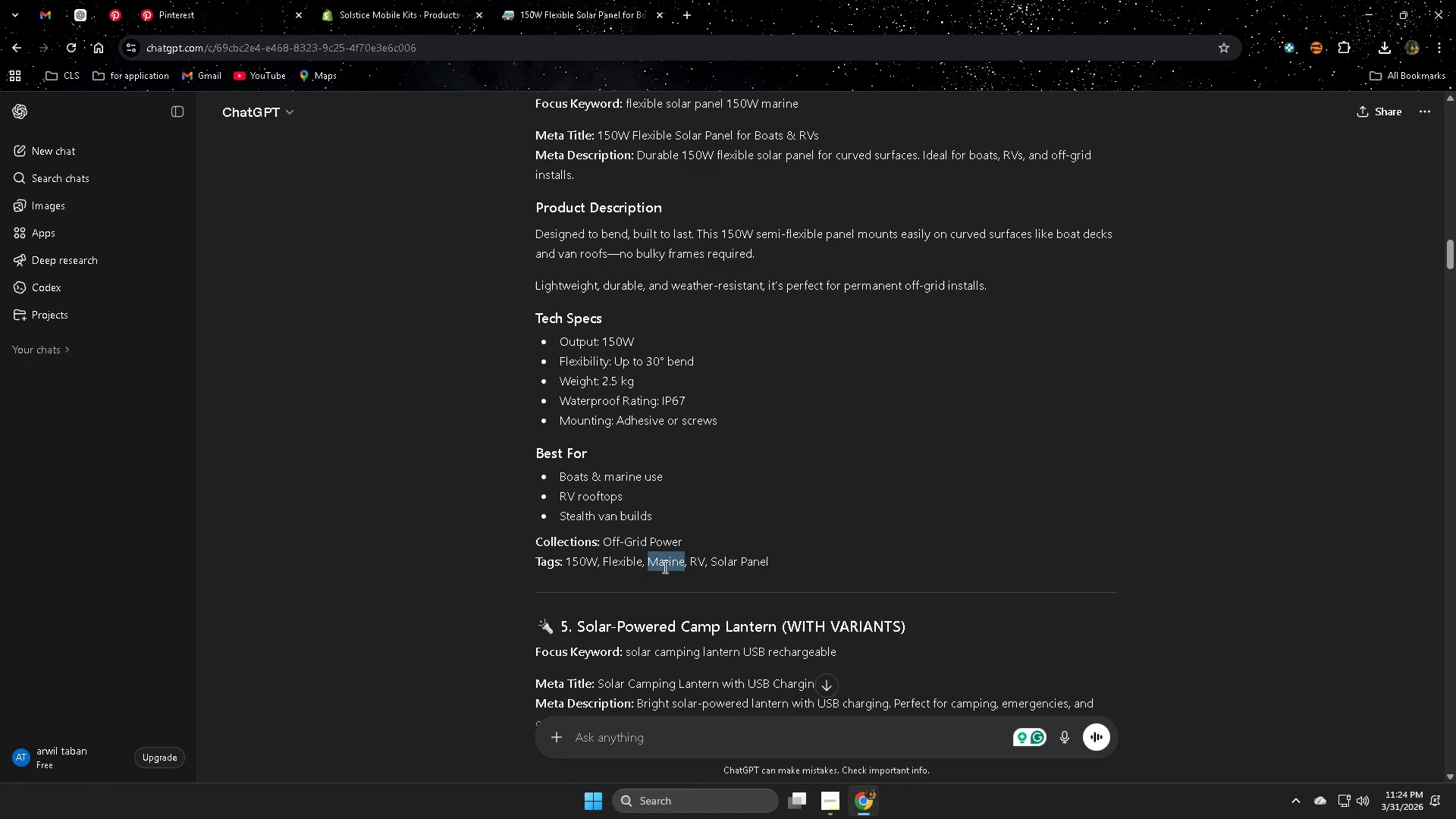 
key(Control+ControlLeft)
 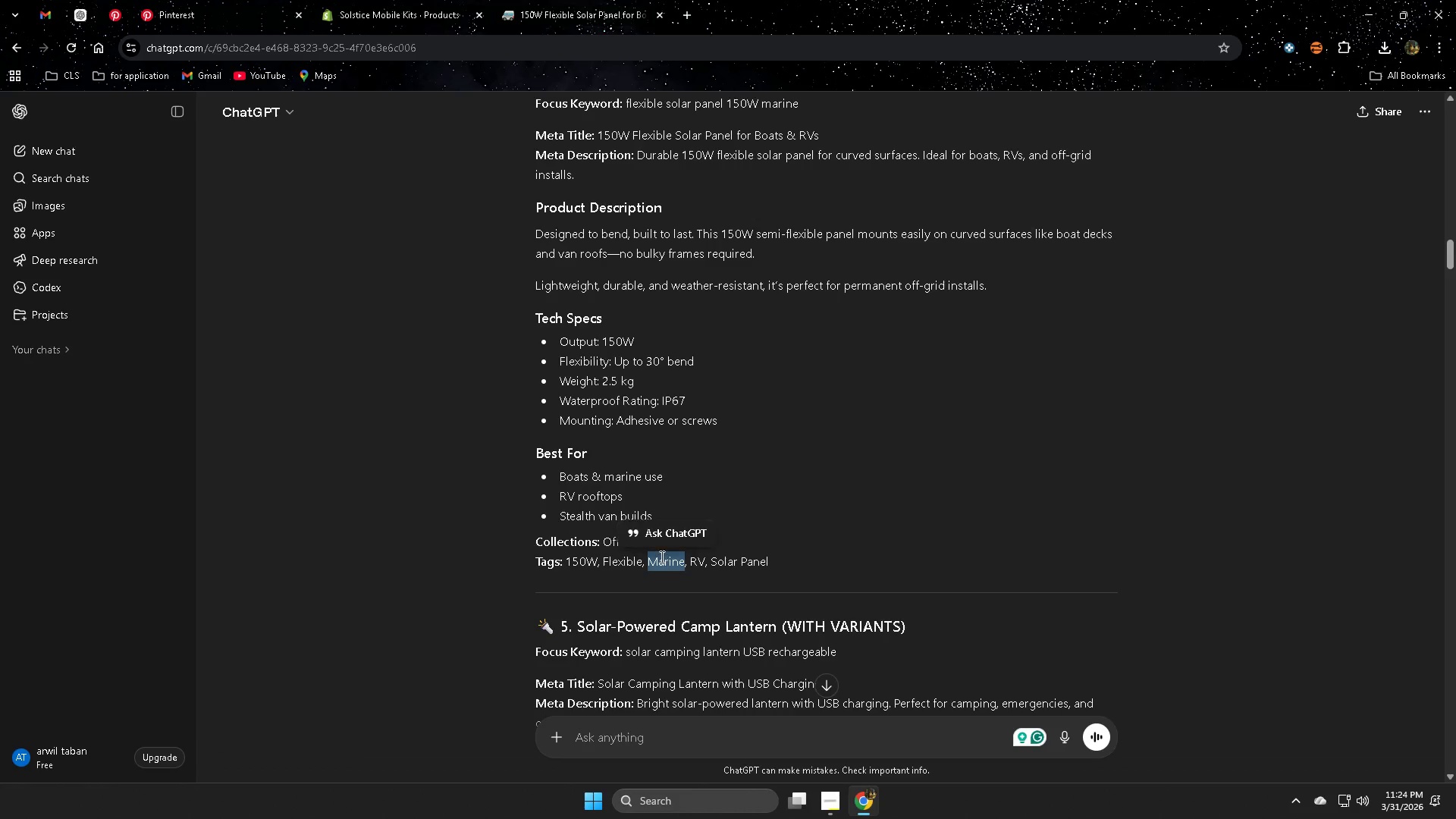 
key(Control+C)
 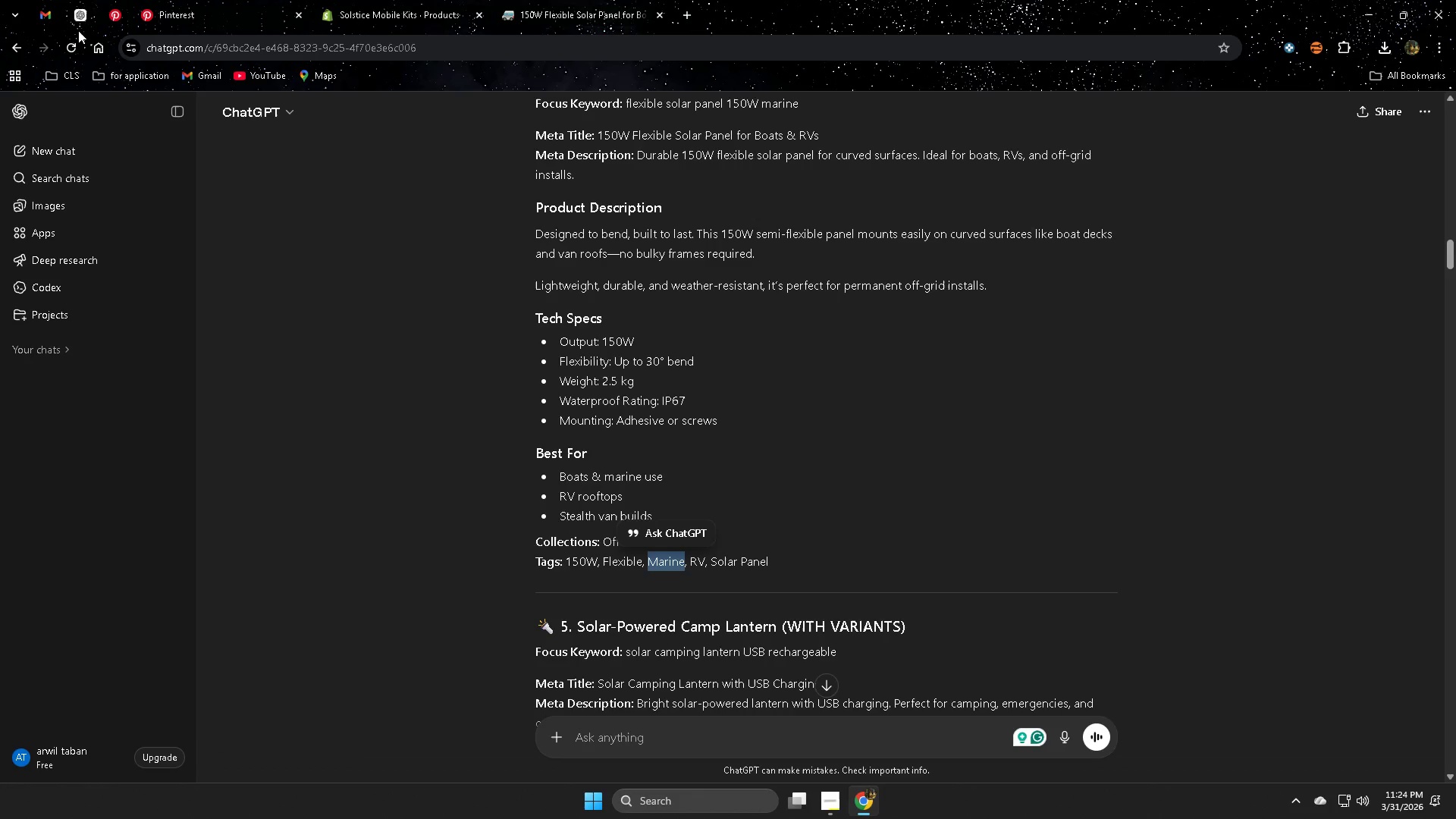 
left_click([79, 11])
 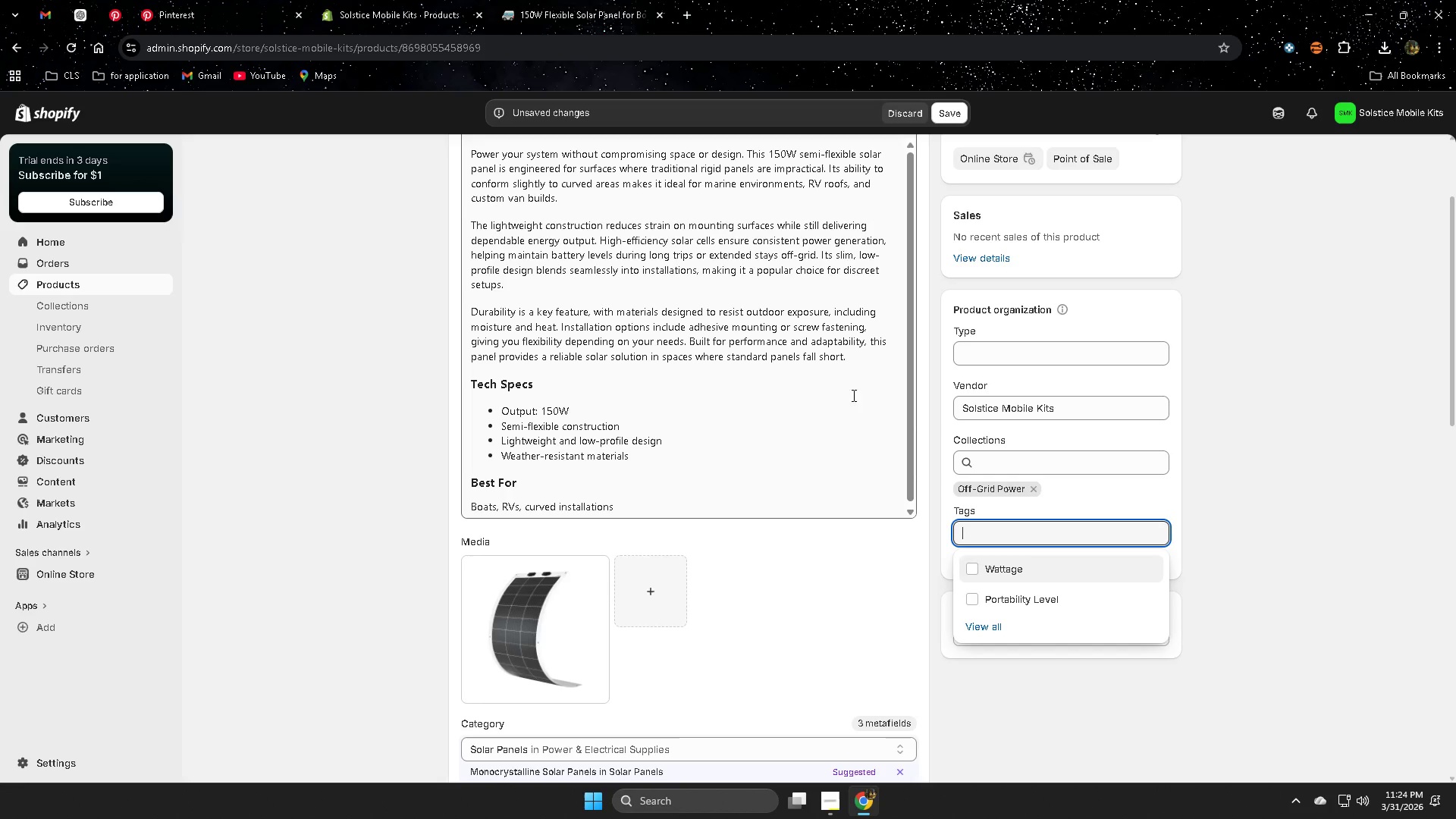 
key(Control+ControlLeft)
 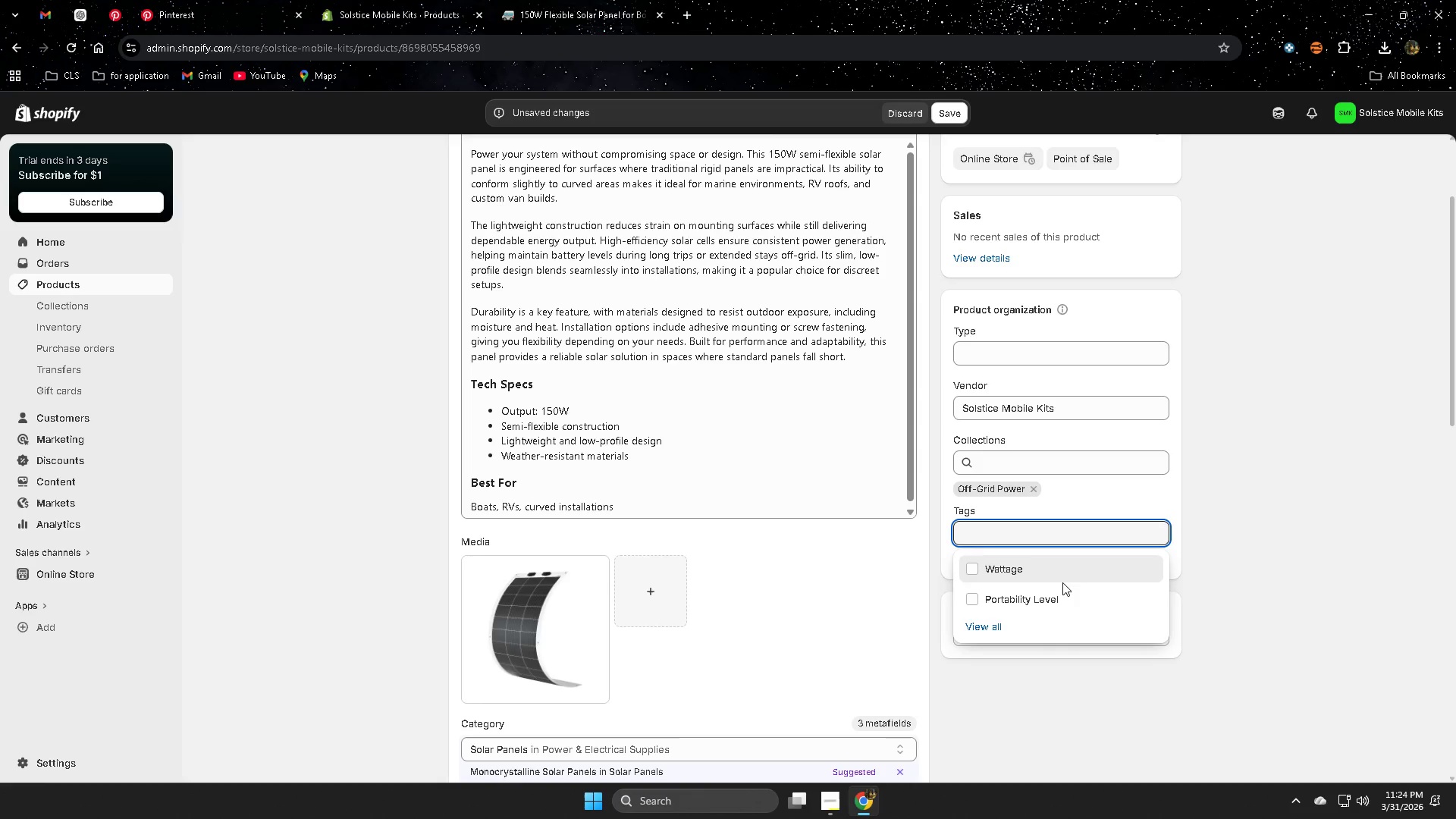 
key(Control+V)
 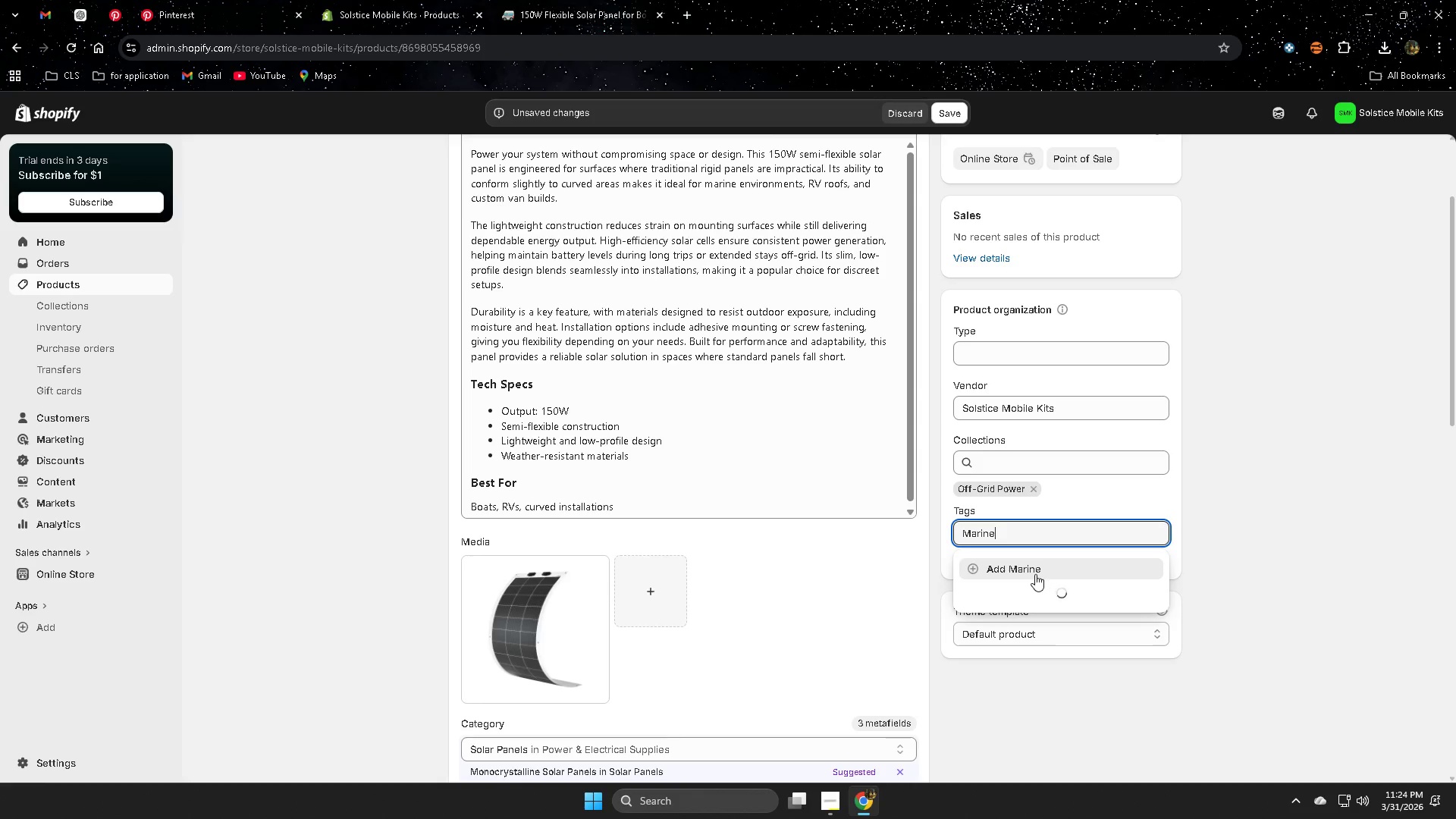 
left_click([1023, 570])
 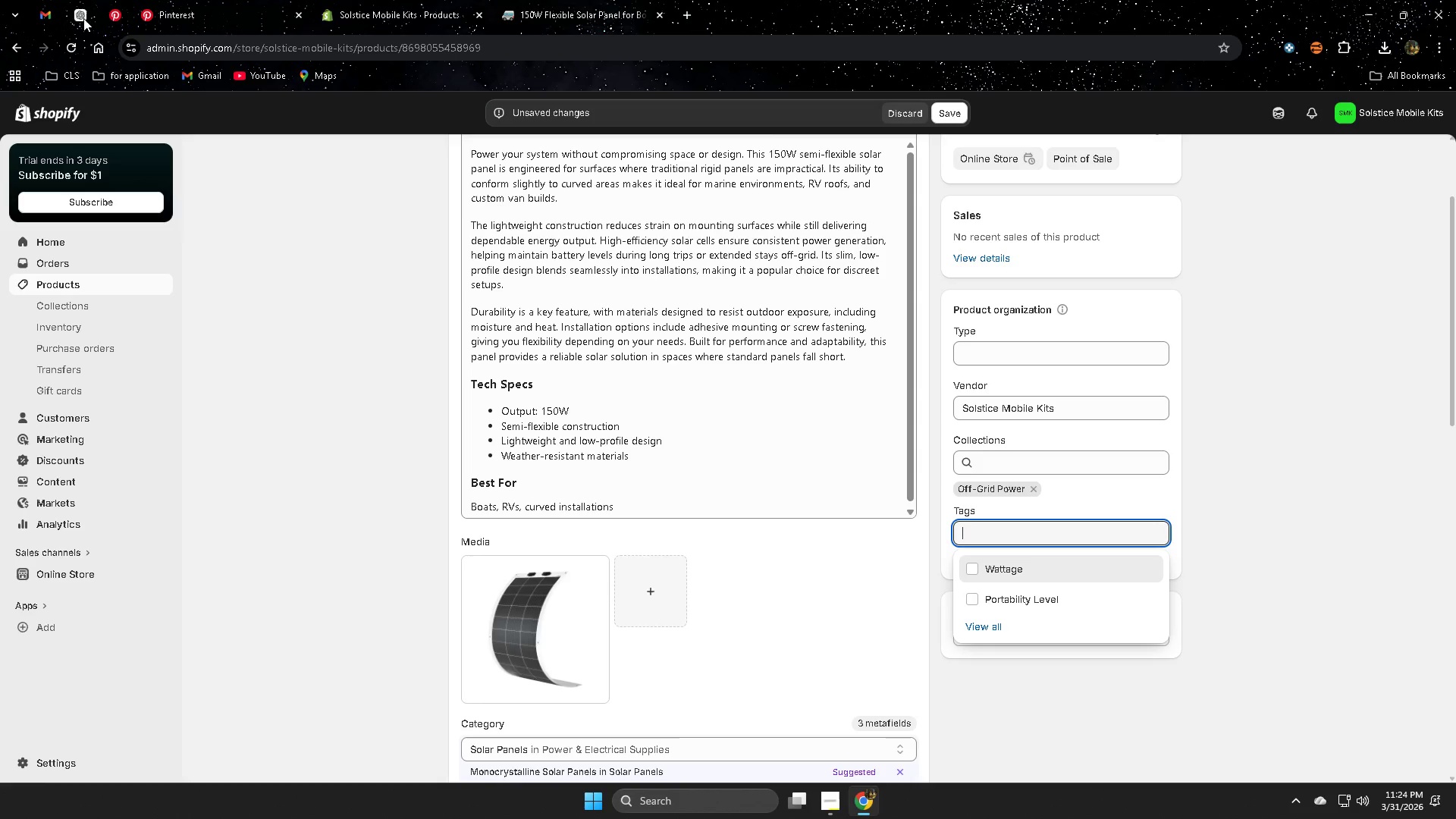 
left_click([77, 11])
 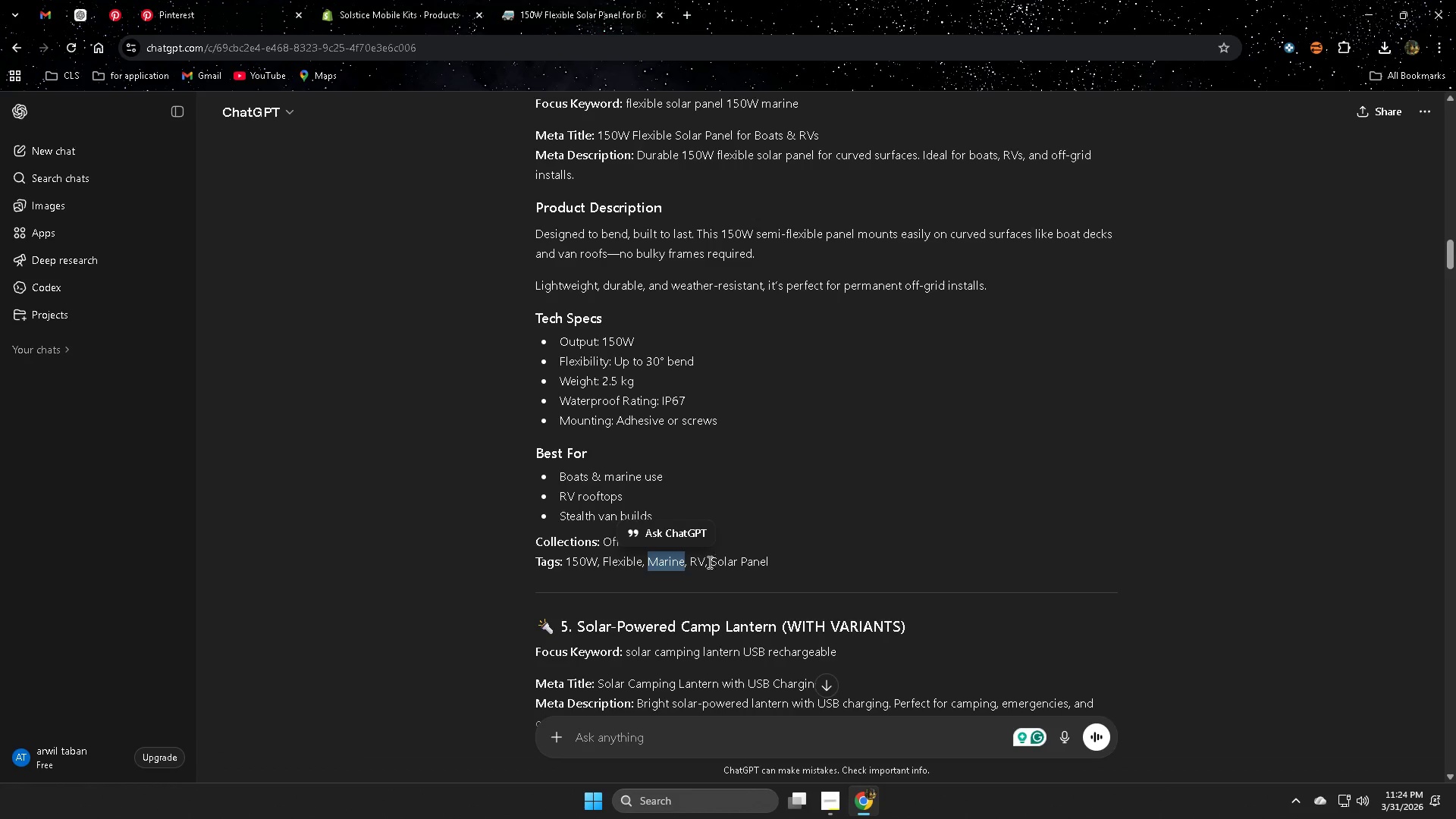 
double_click([698, 563])
 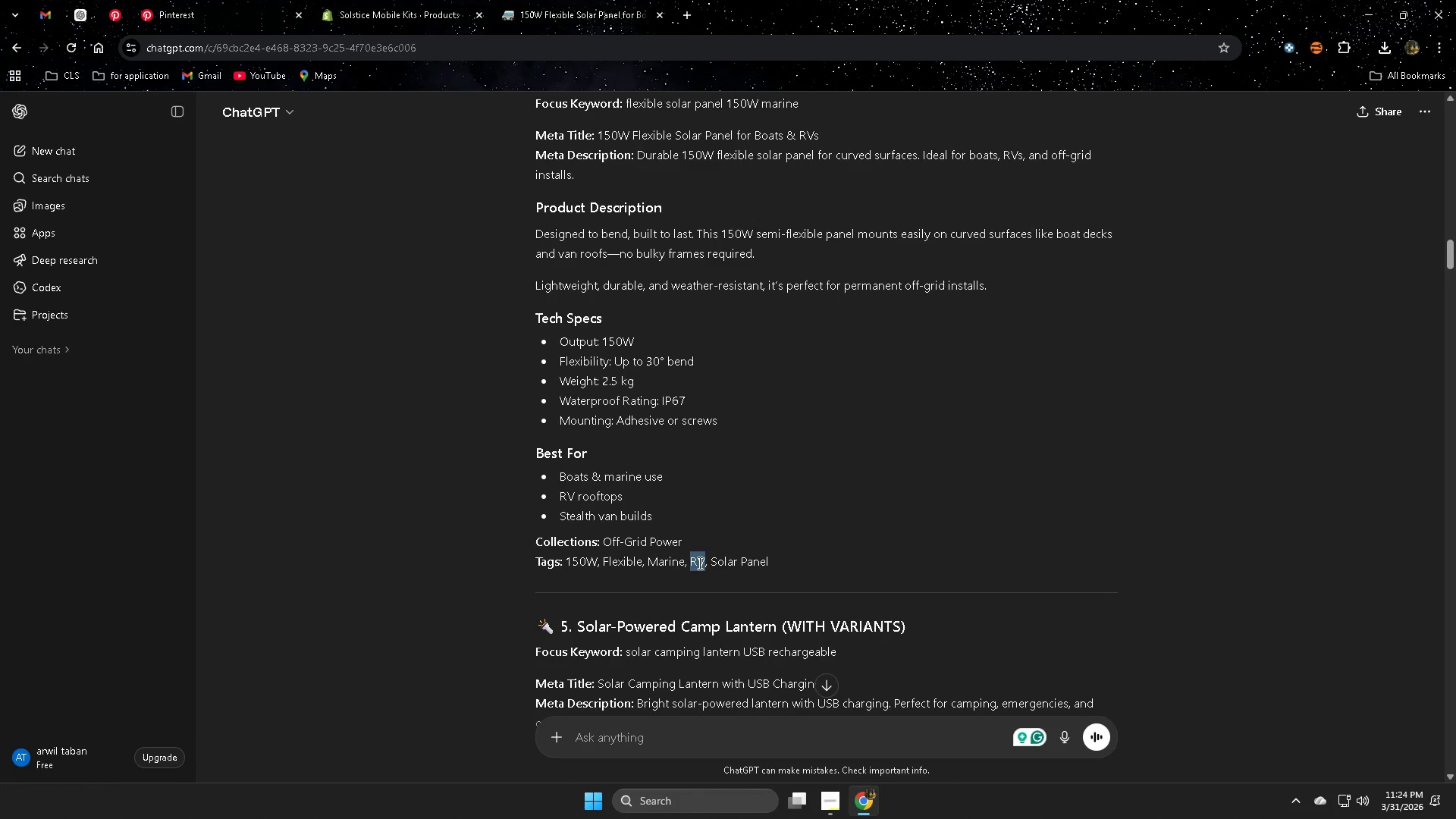 
key(Control+ControlLeft)
 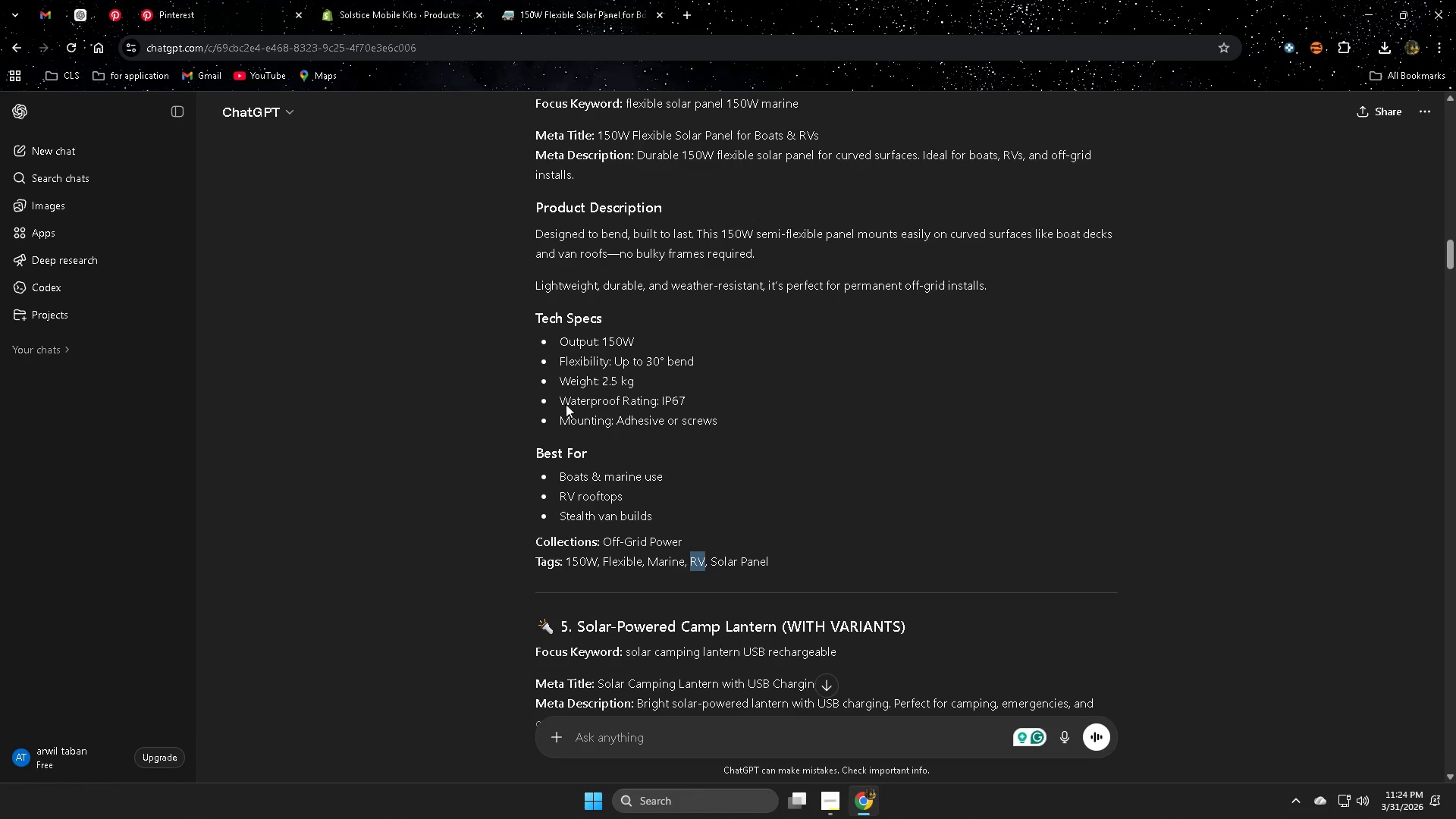 
key(Control+C)
 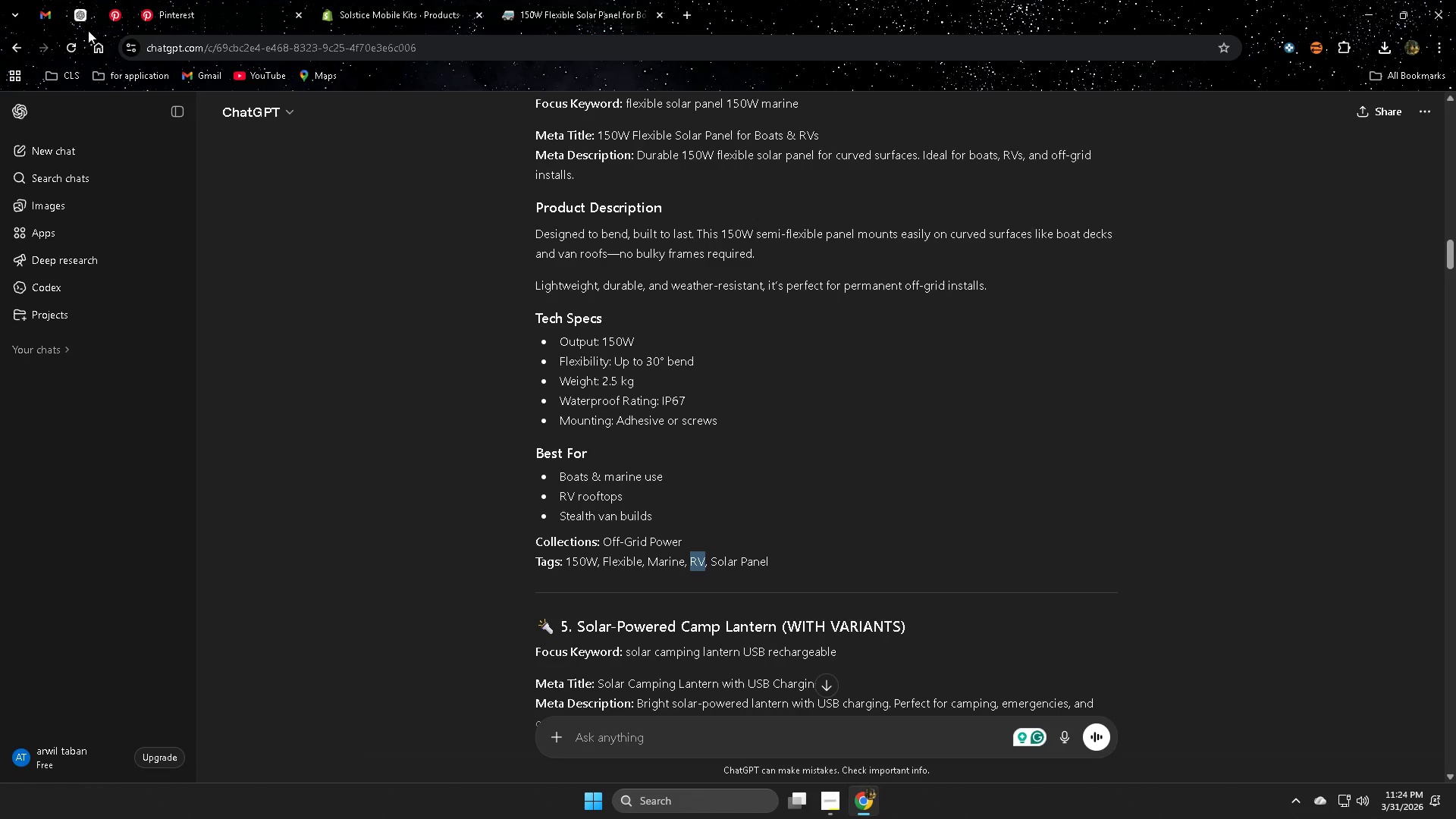 
left_click([76, 13])
 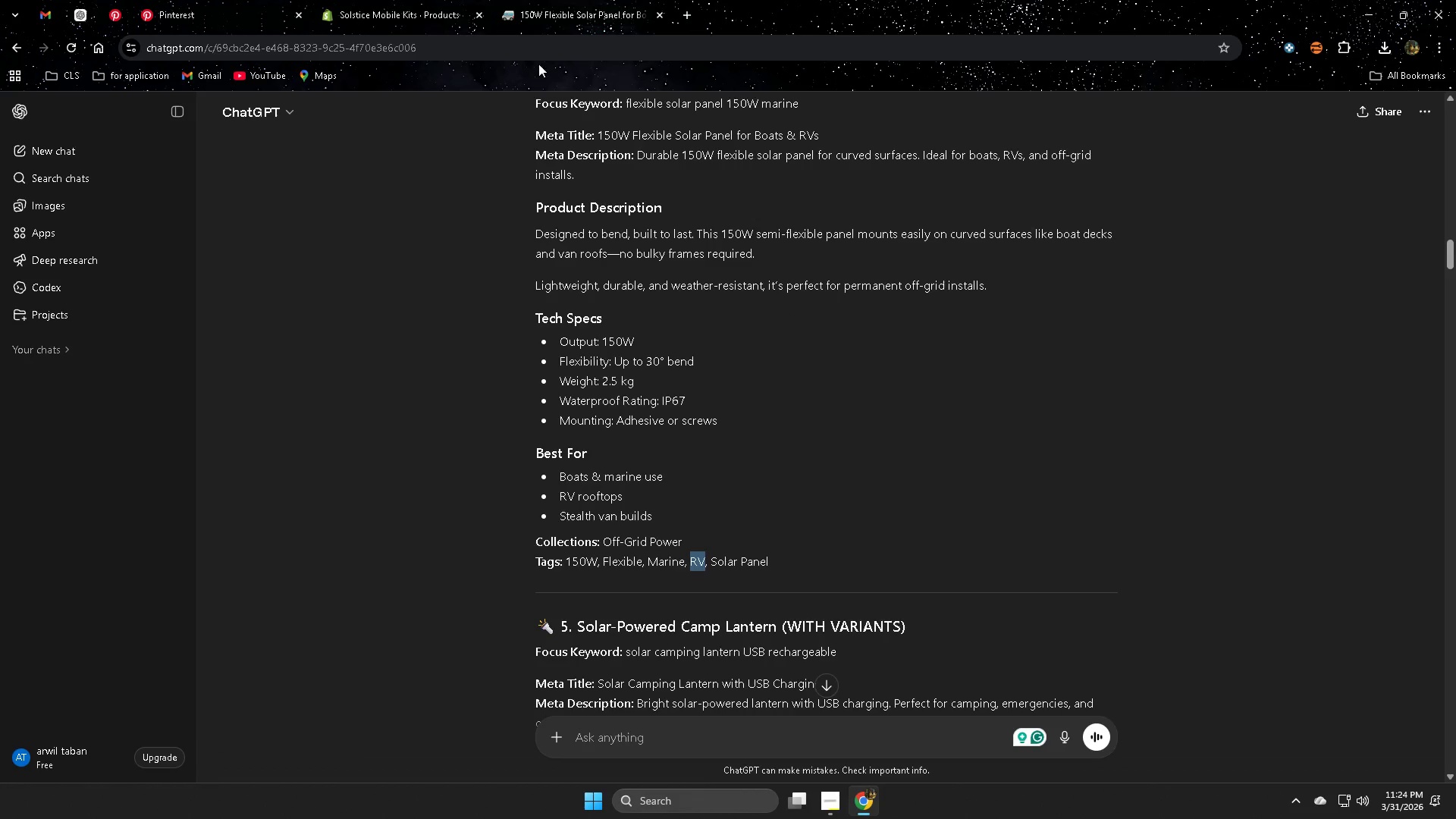 
left_click([375, 0])
 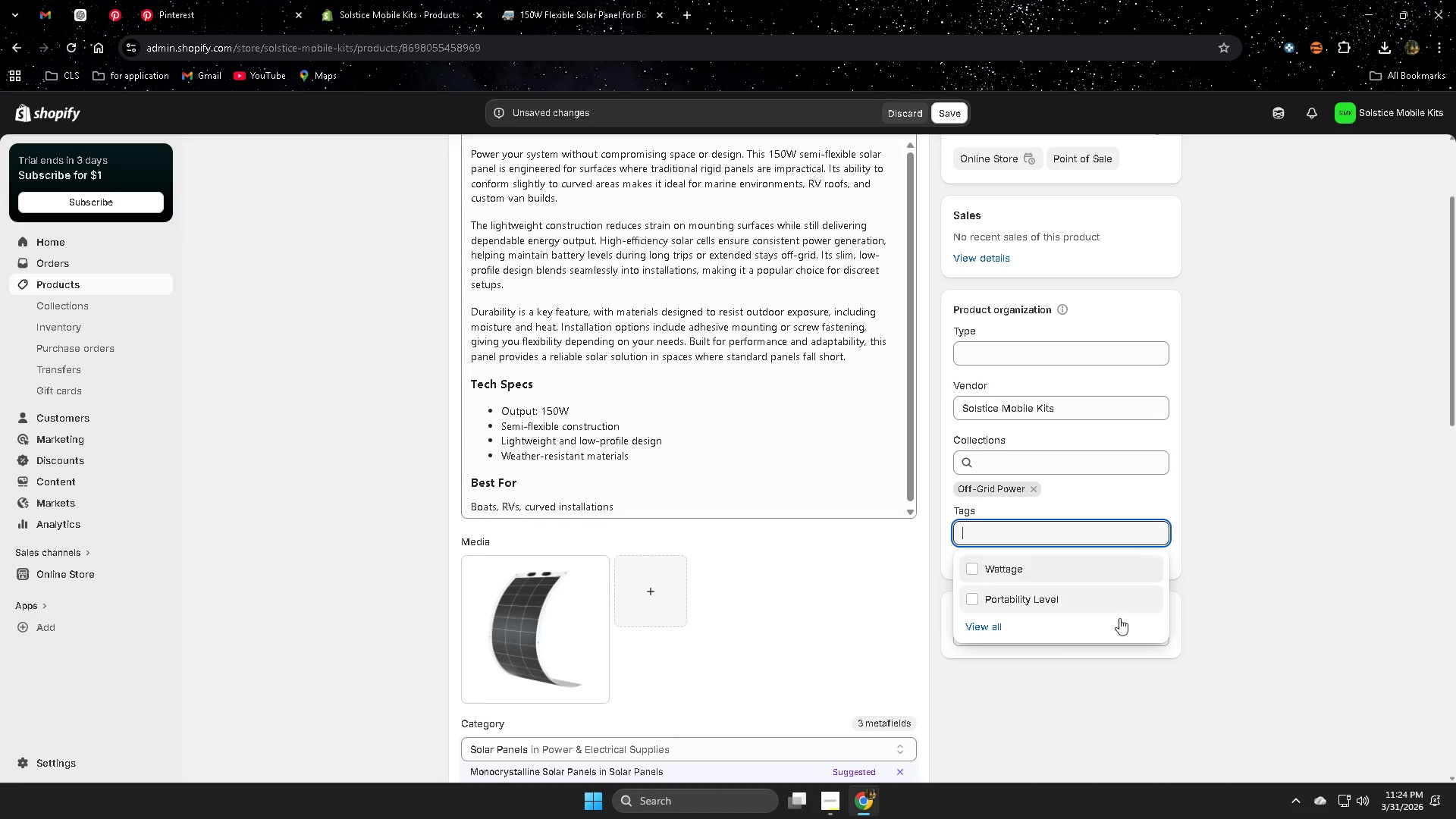 
key(Control+ControlLeft)
 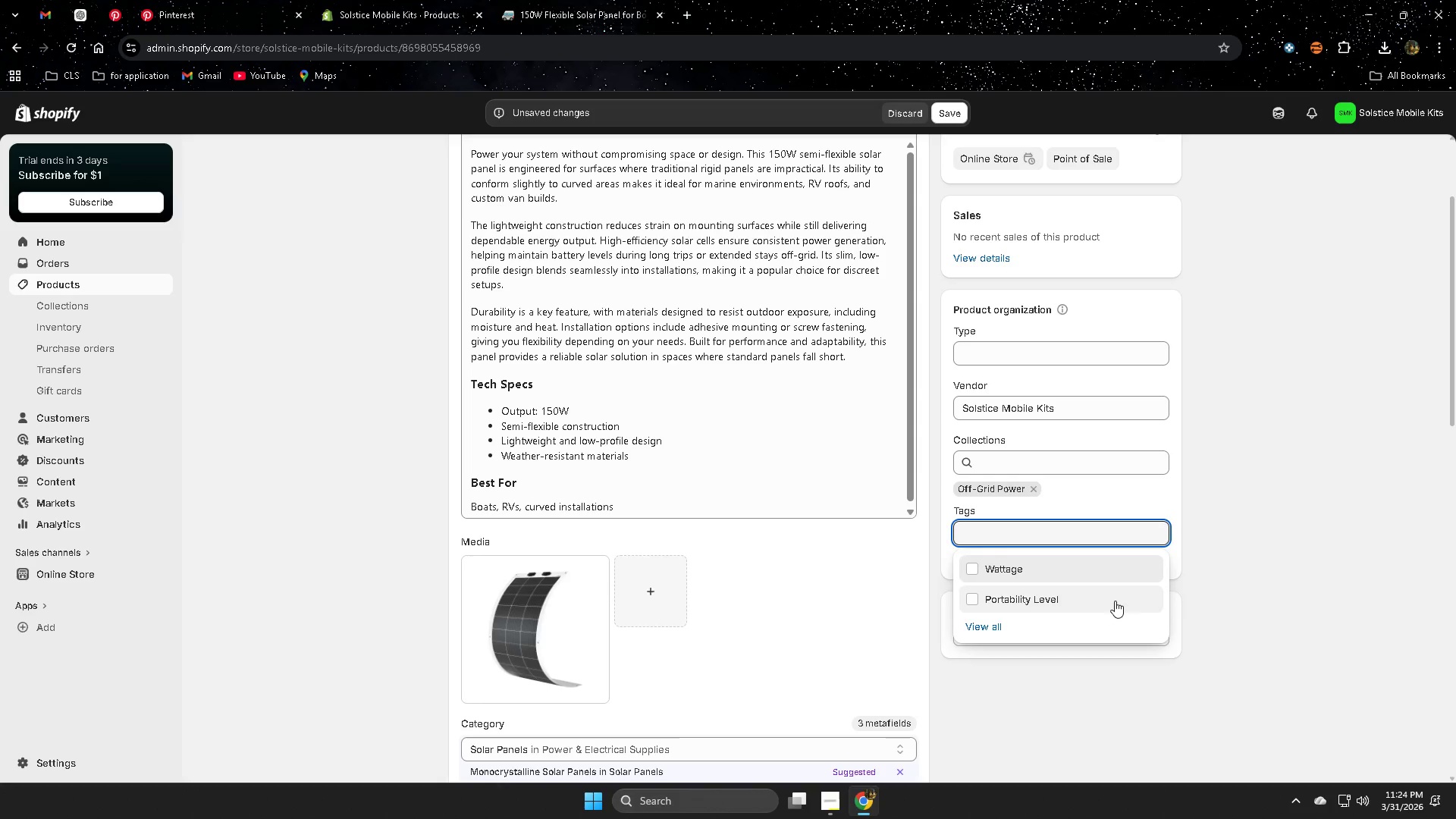 
key(Control+V)
 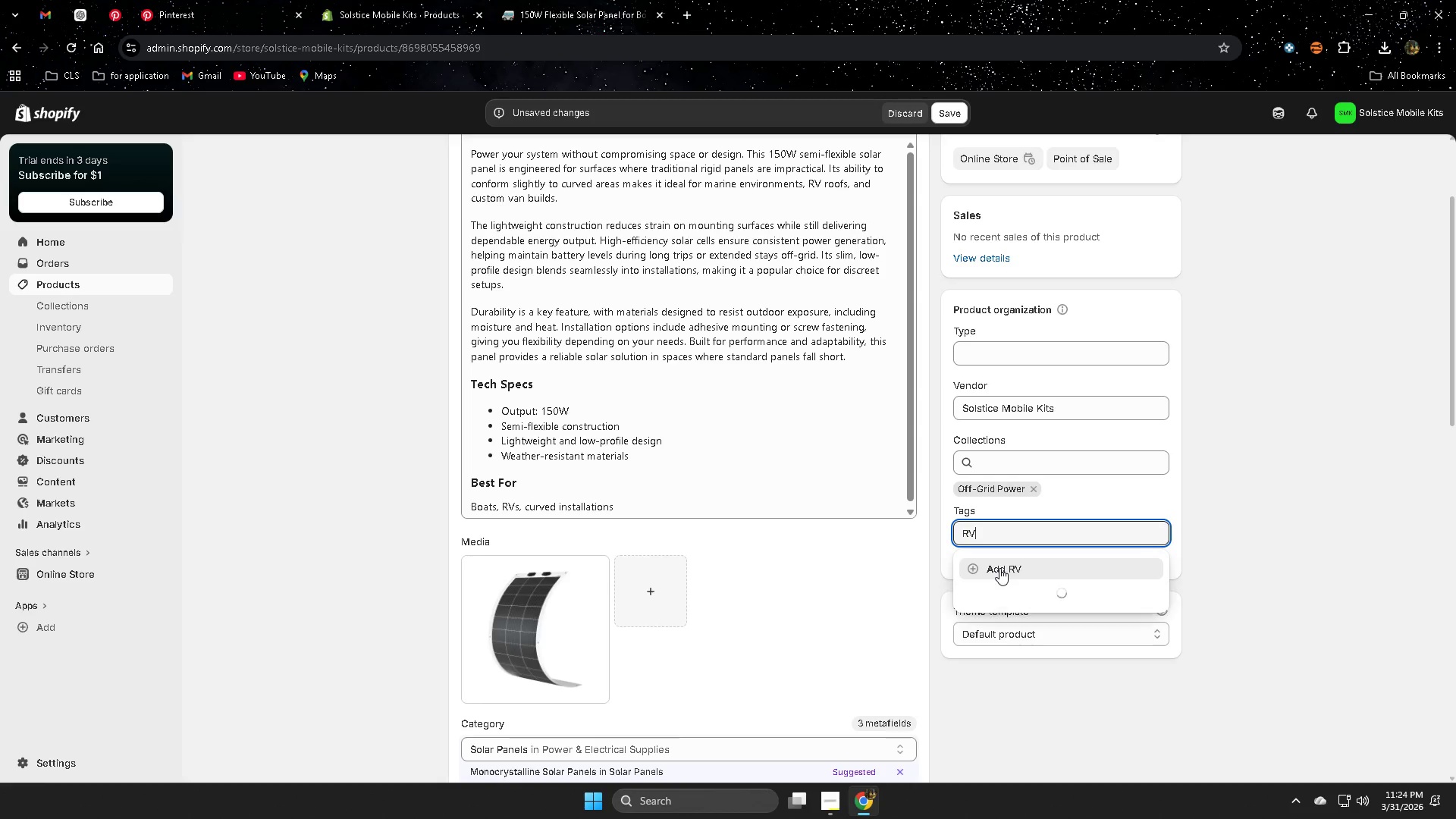 
left_click([999, 568])
 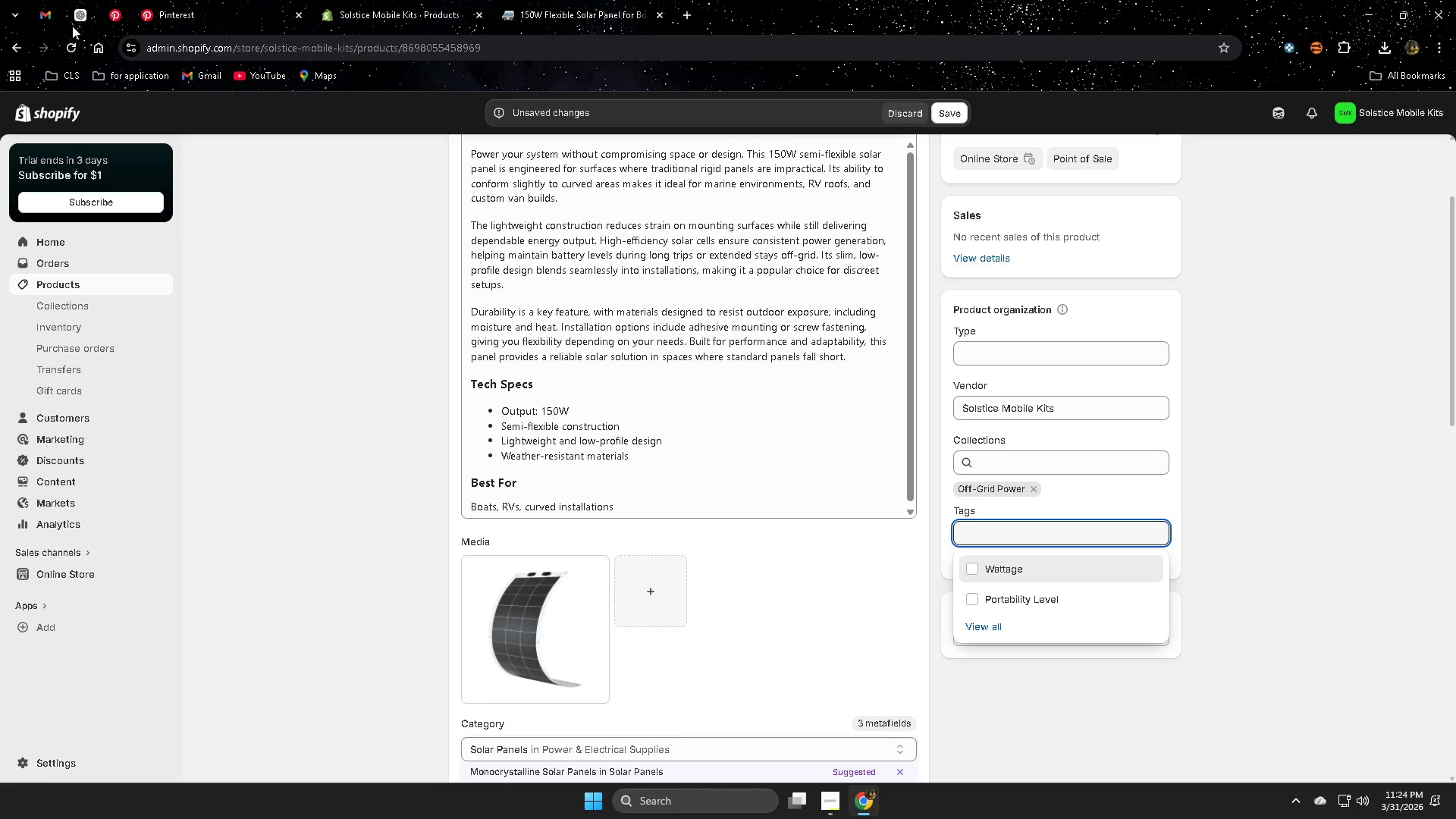 
left_click([72, 17])
 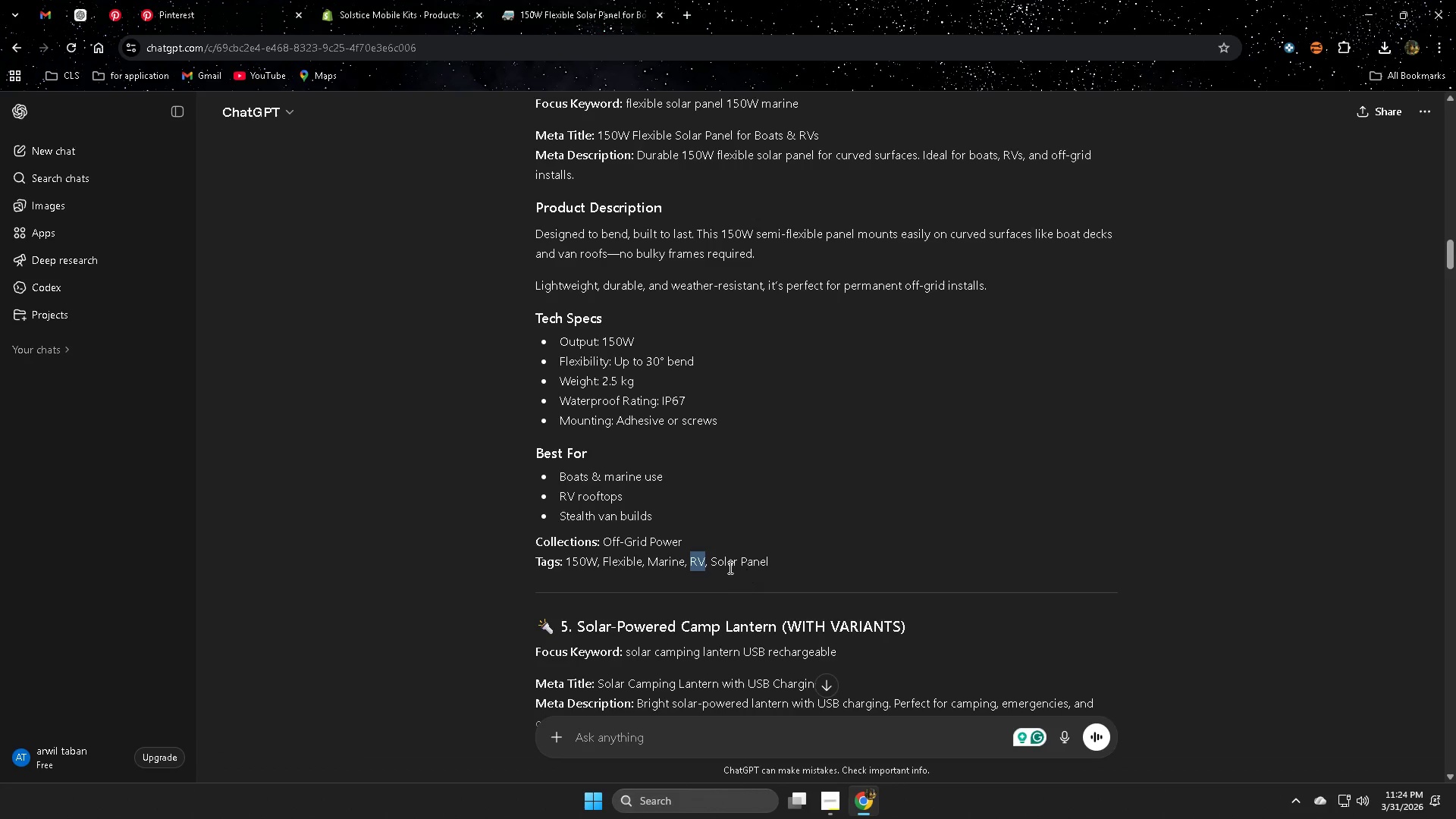 
double_click([729, 564])
 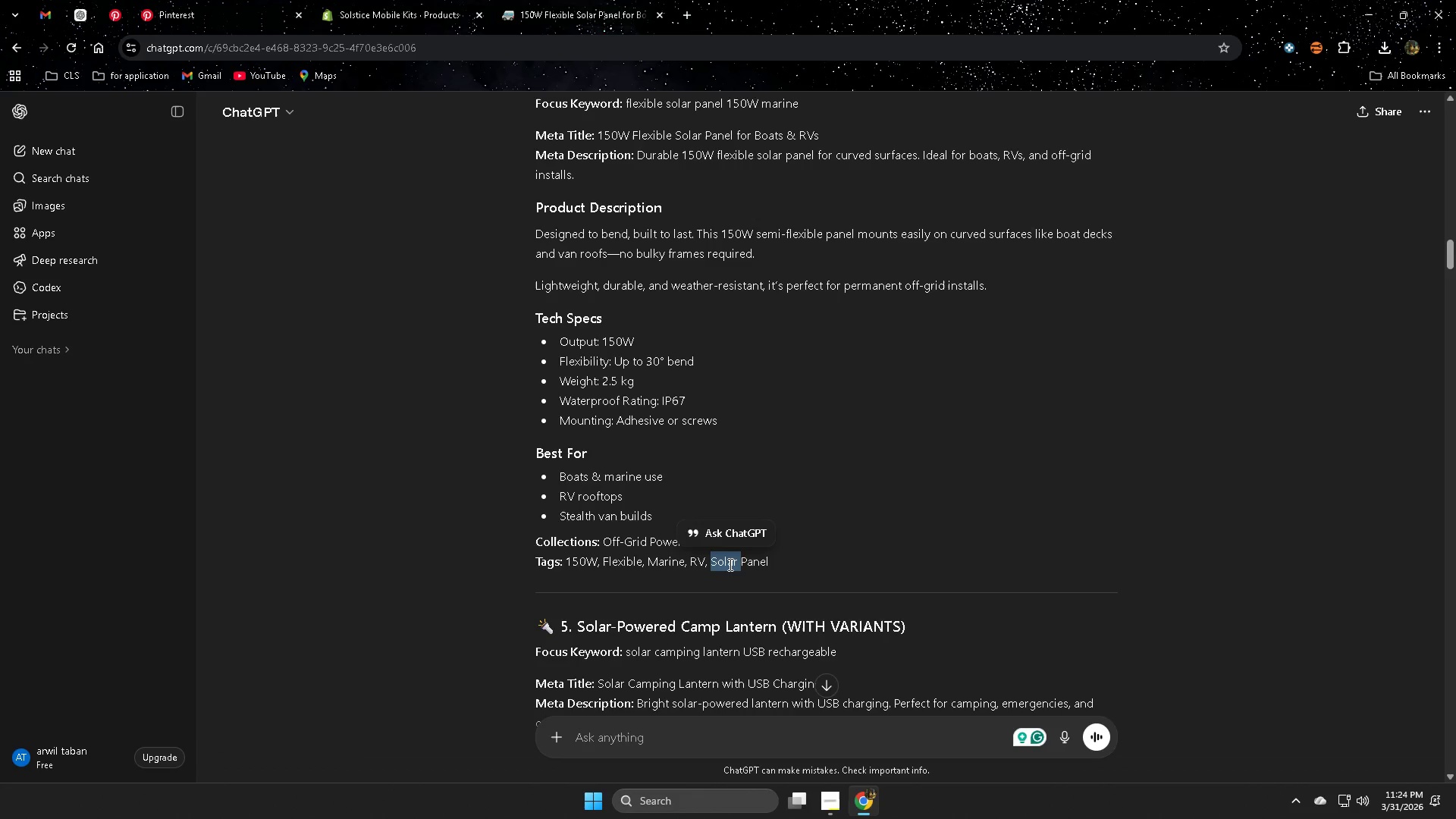 
hold_key(key=ControlLeft, duration=0.38)
 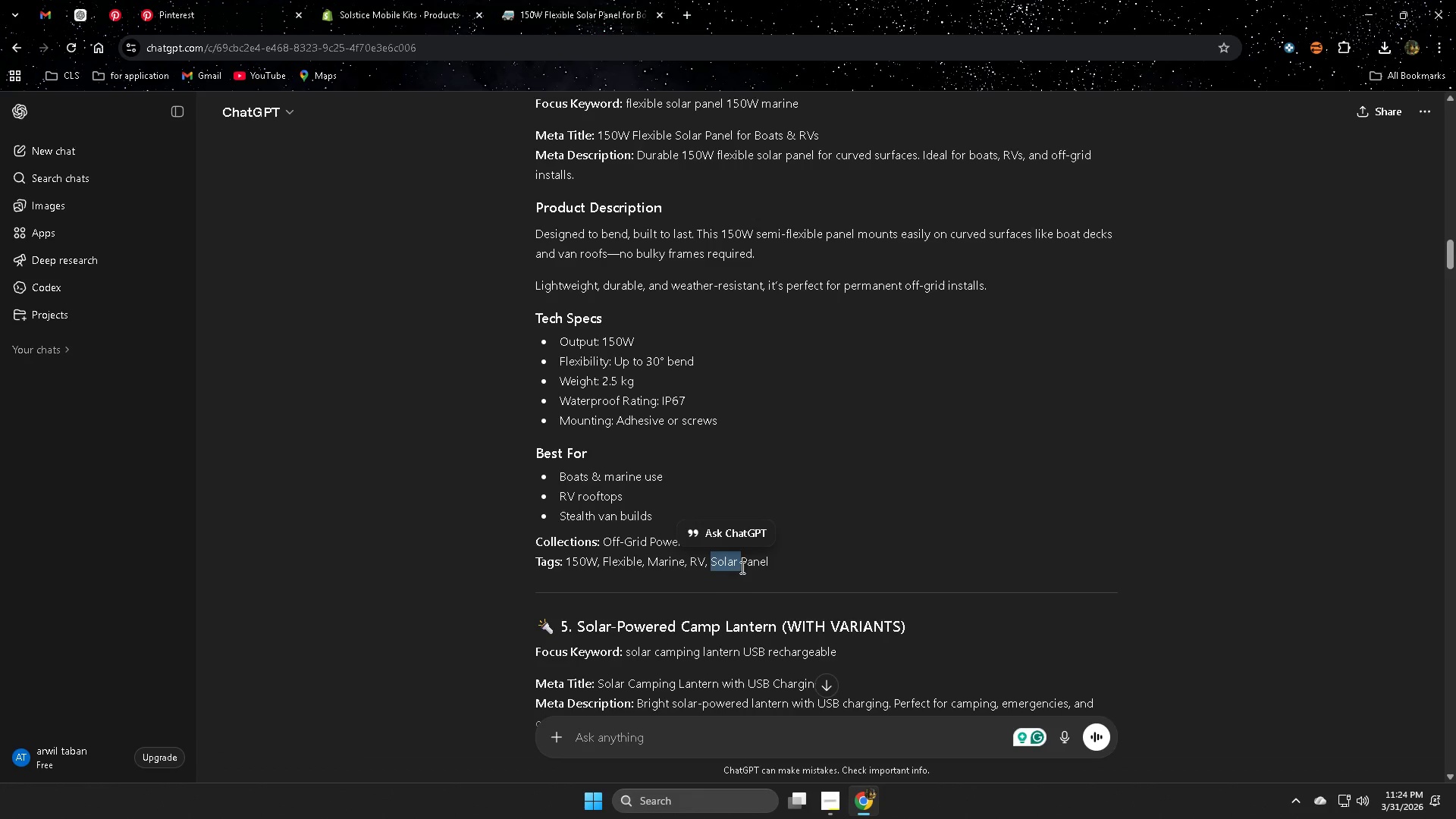 
left_click([723, 560])
 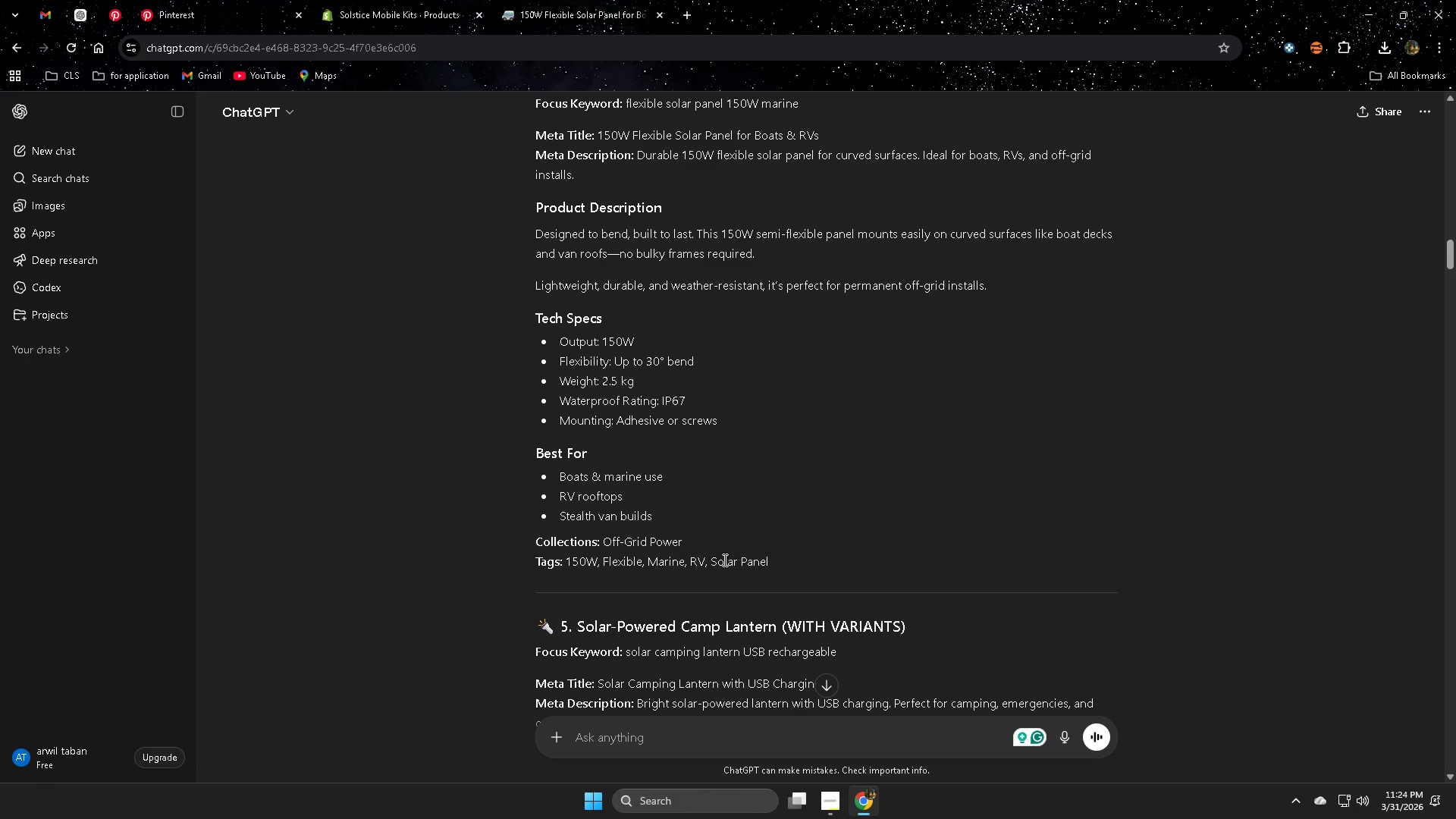 
left_click_drag(start_coordinate=[723, 560], to_coordinate=[747, 560])
 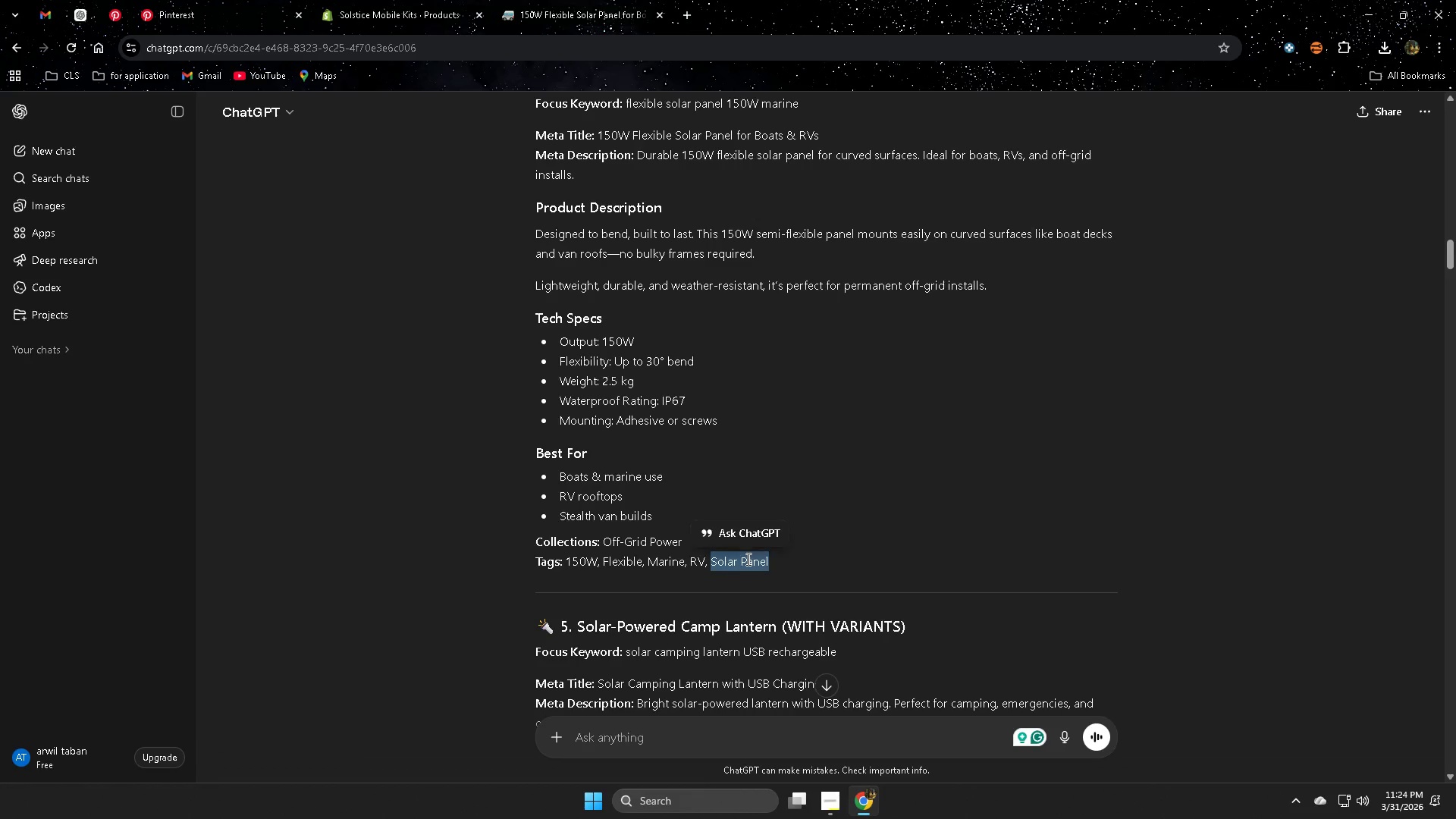 
key(Control+ControlLeft)
 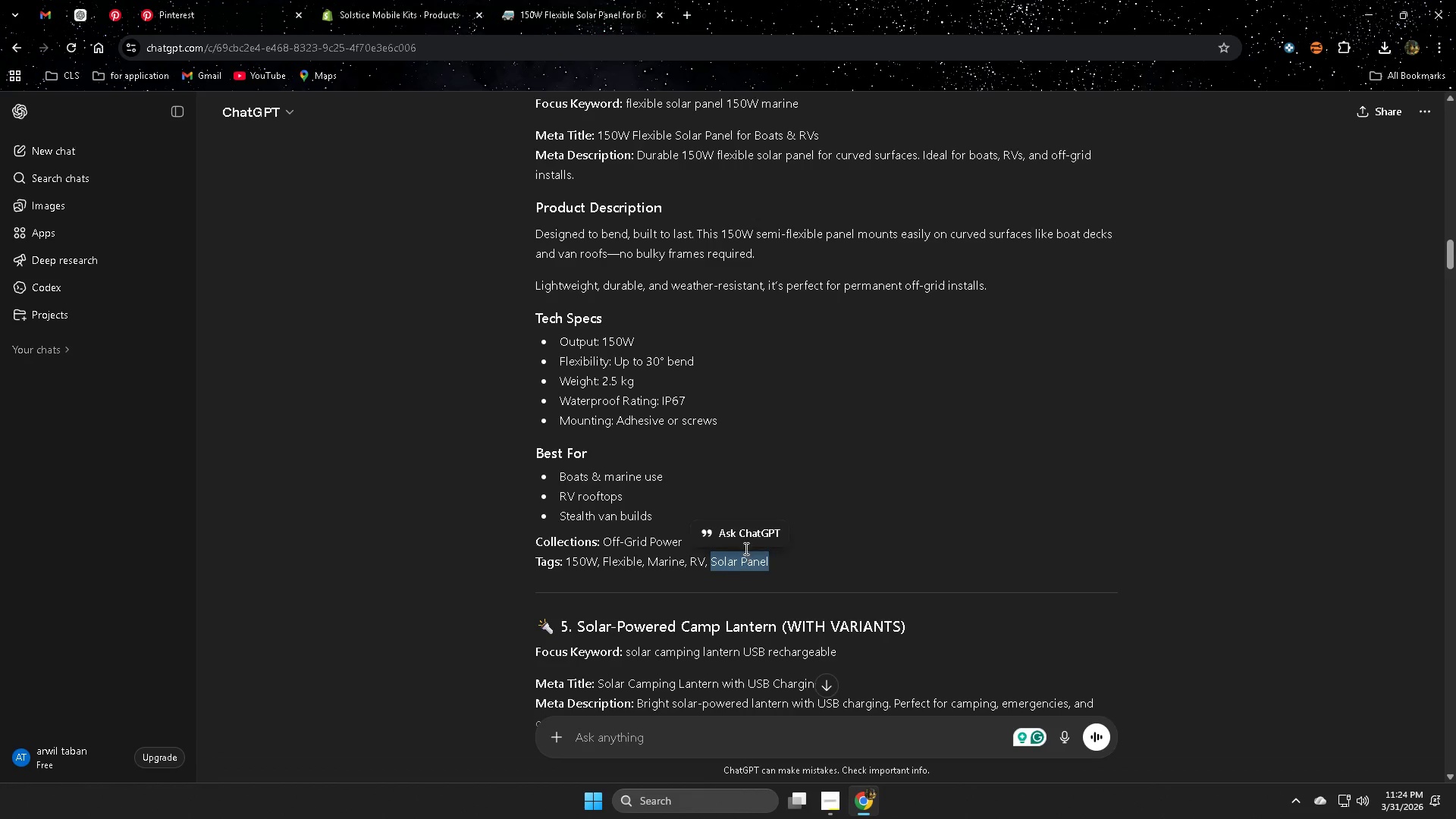 
key(Control+C)
 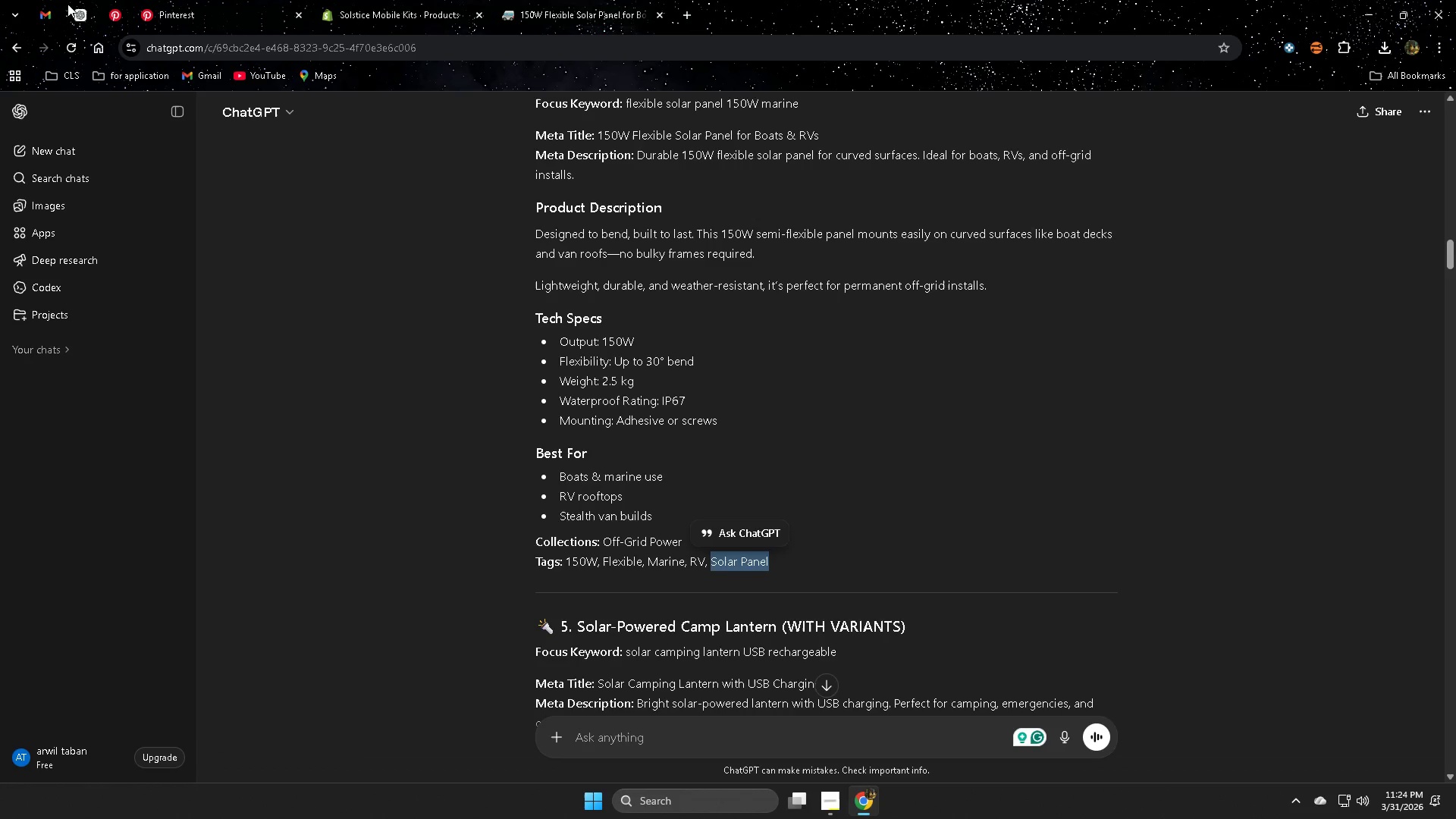 
left_click([77, 12])
 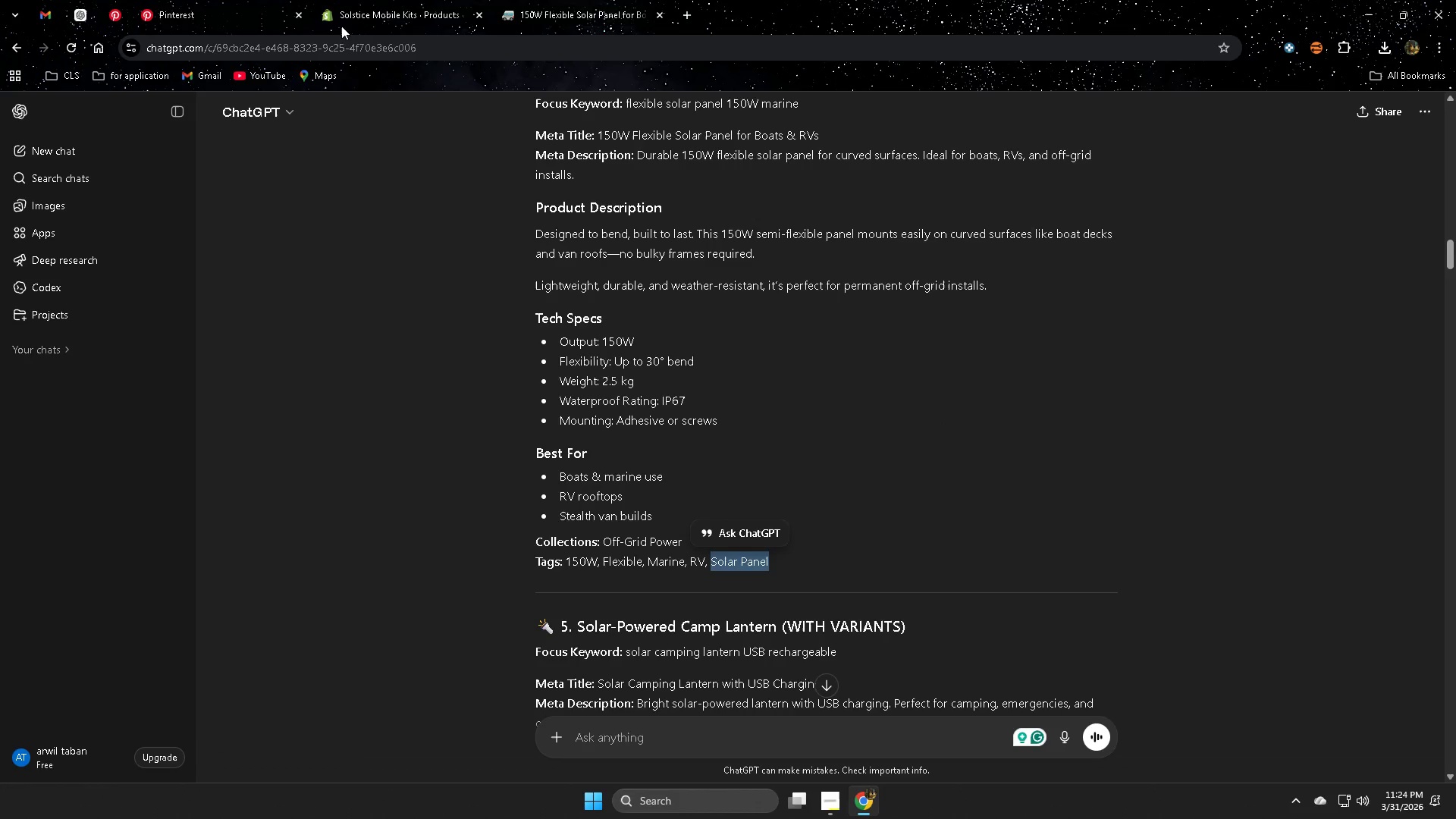 
left_click([380, 0])
 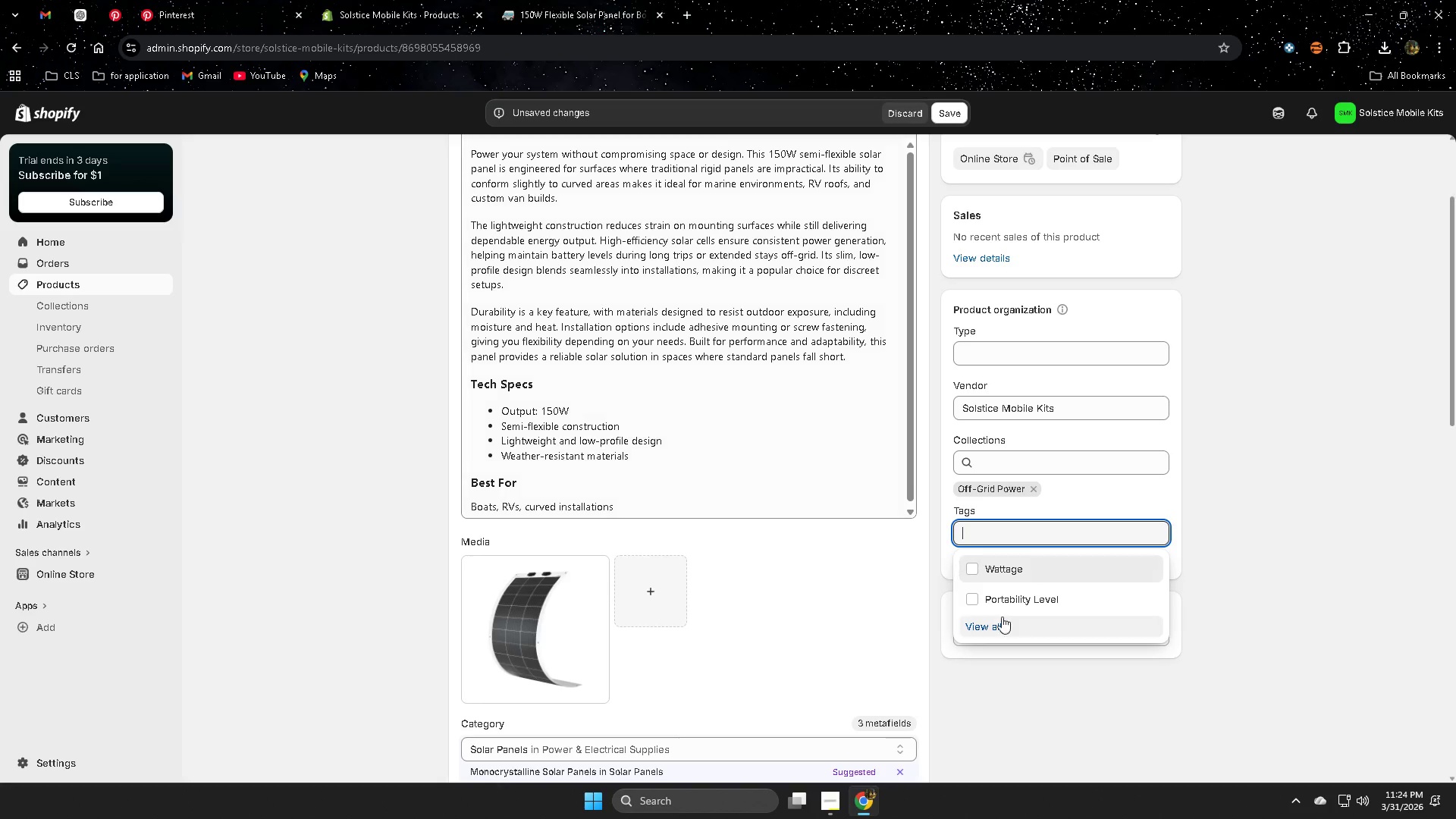 
key(Control+V)
 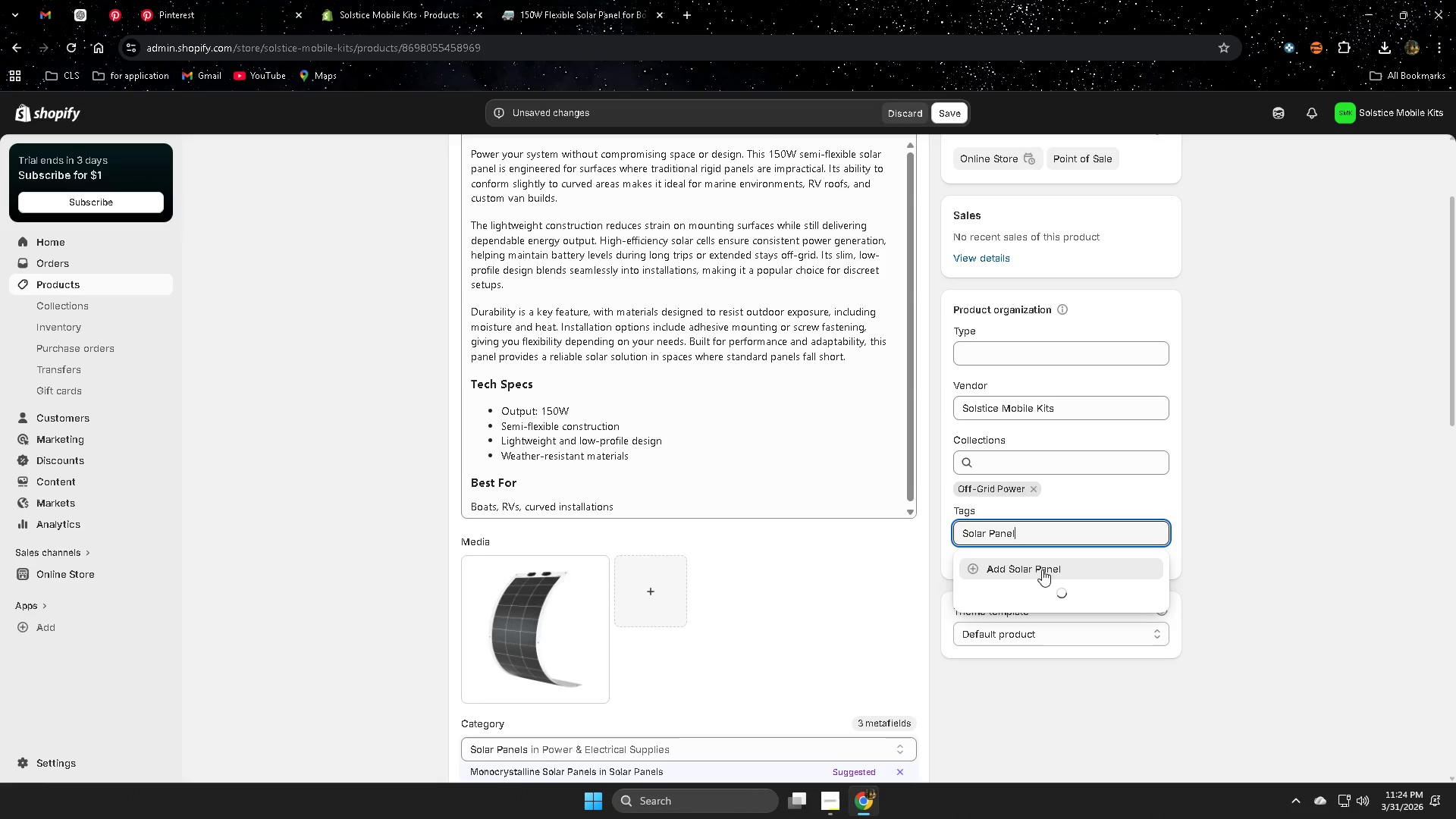 
left_click([1042, 570])
 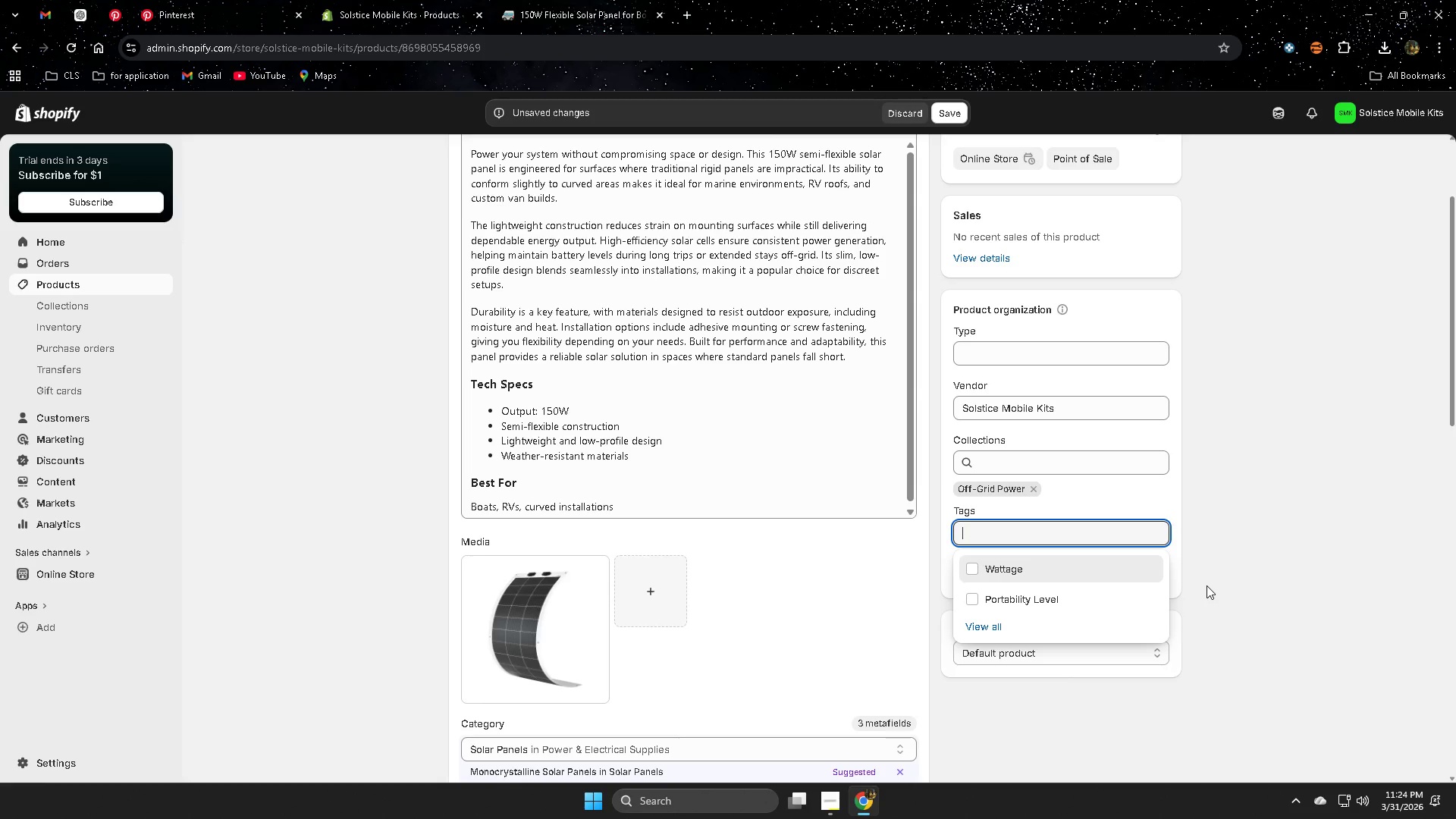 
left_click([1266, 566])